 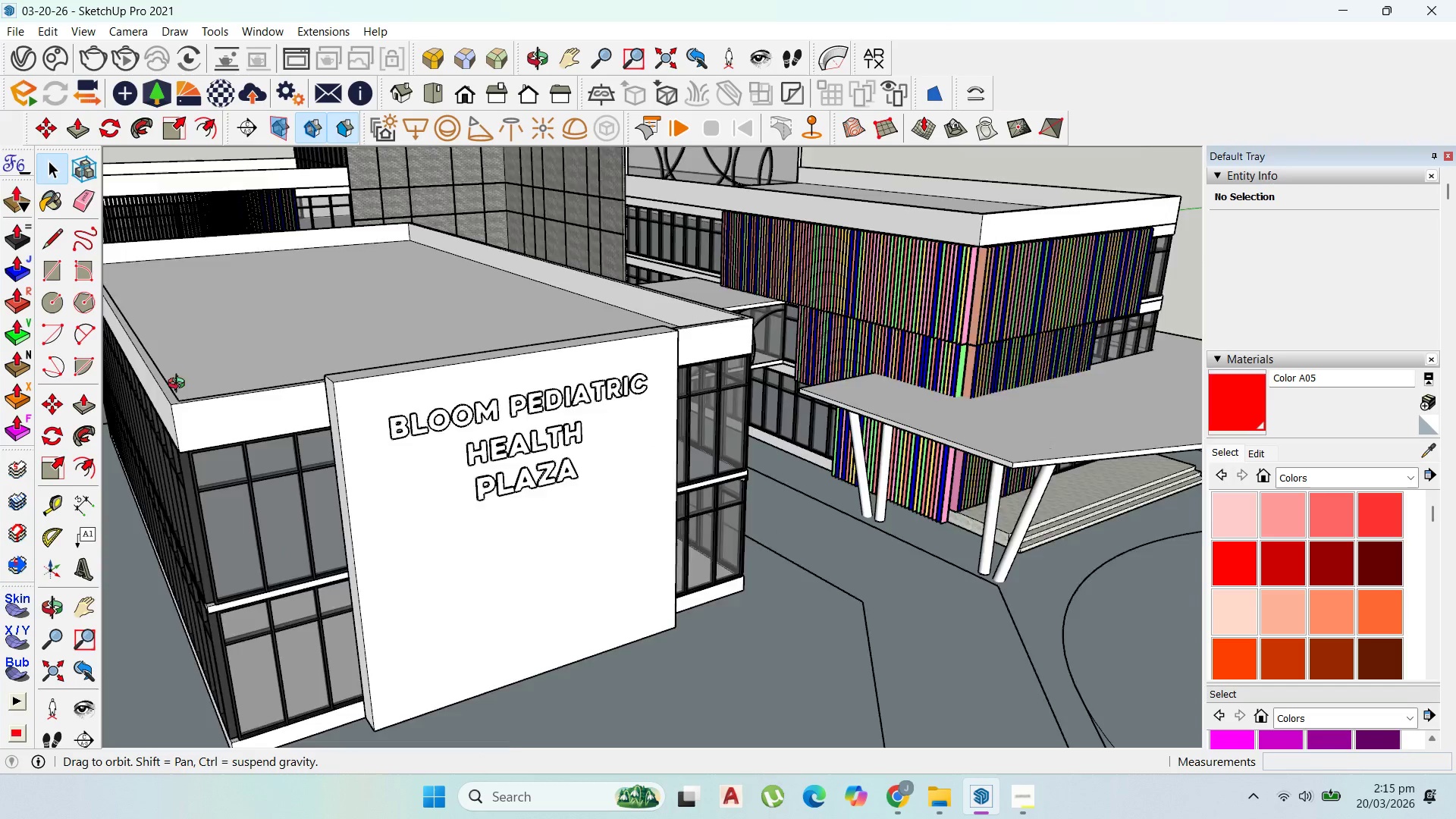 
scroll: coordinate [264, 359], scroll_direction: down, amount: 4.0
 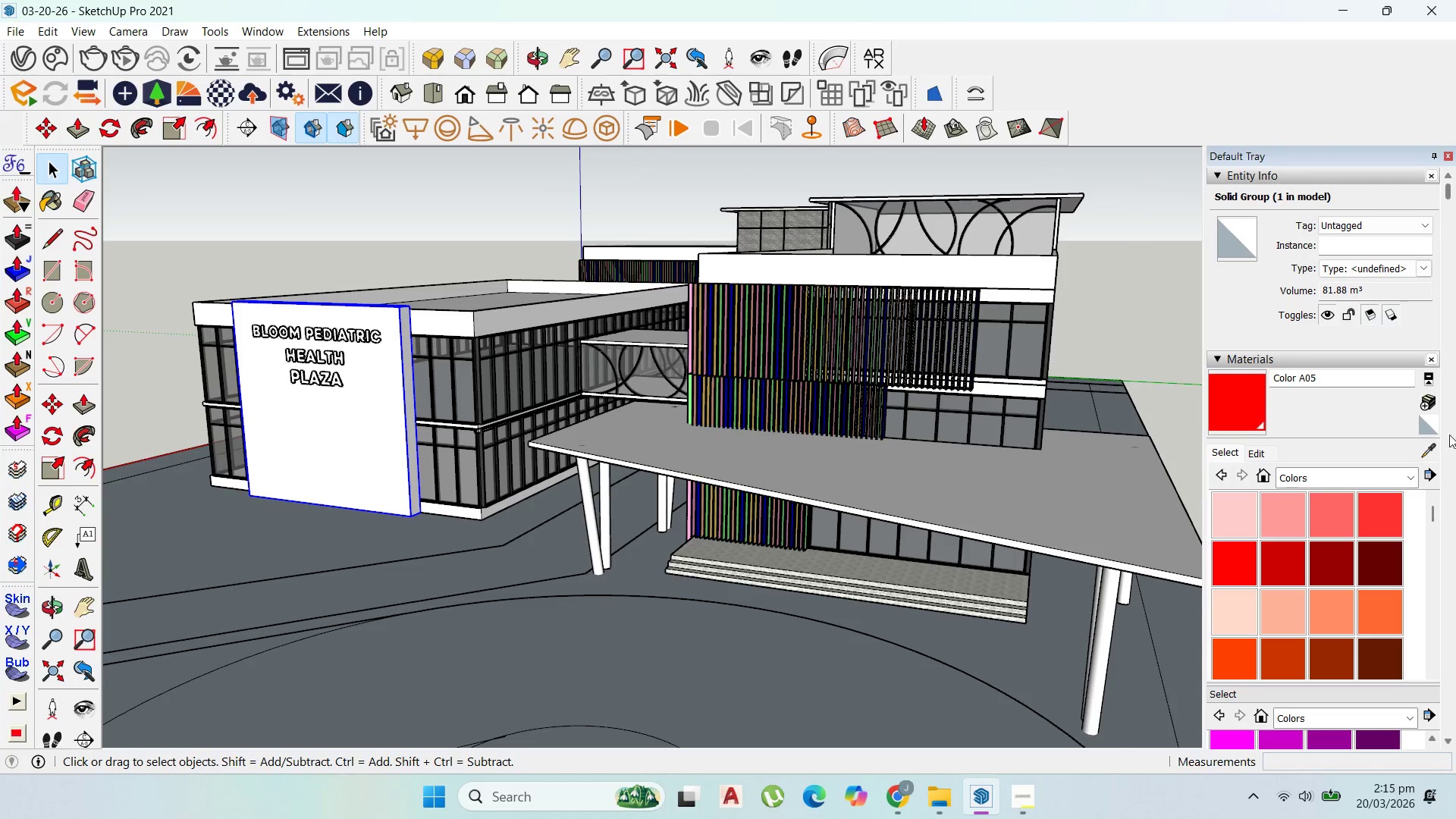 
left_click_drag(start_coordinate=[1434, 452], to_coordinate=[1430, 450])
 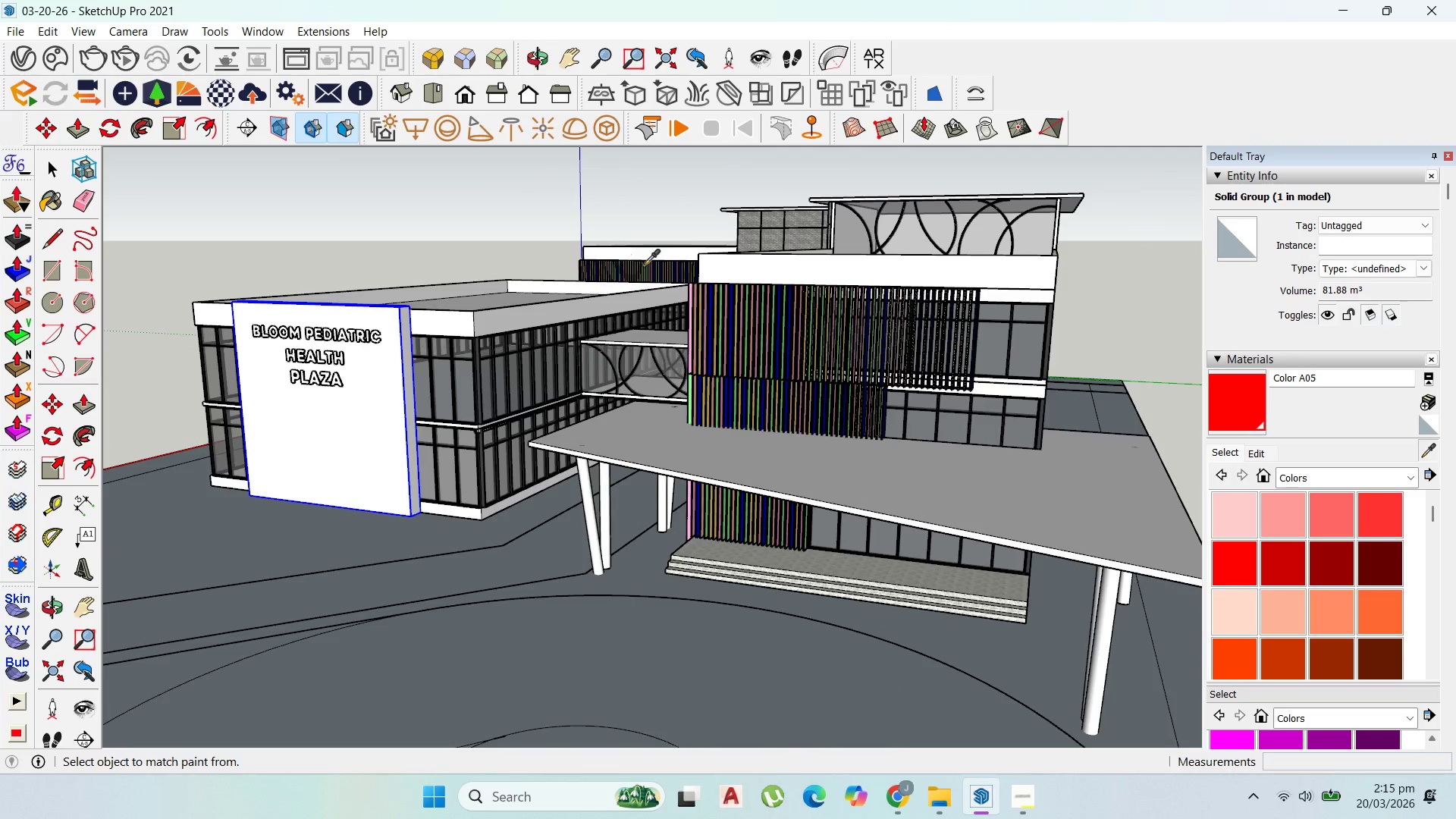 
scroll: coordinate [686, 265], scroll_direction: up, amount: 2.0
 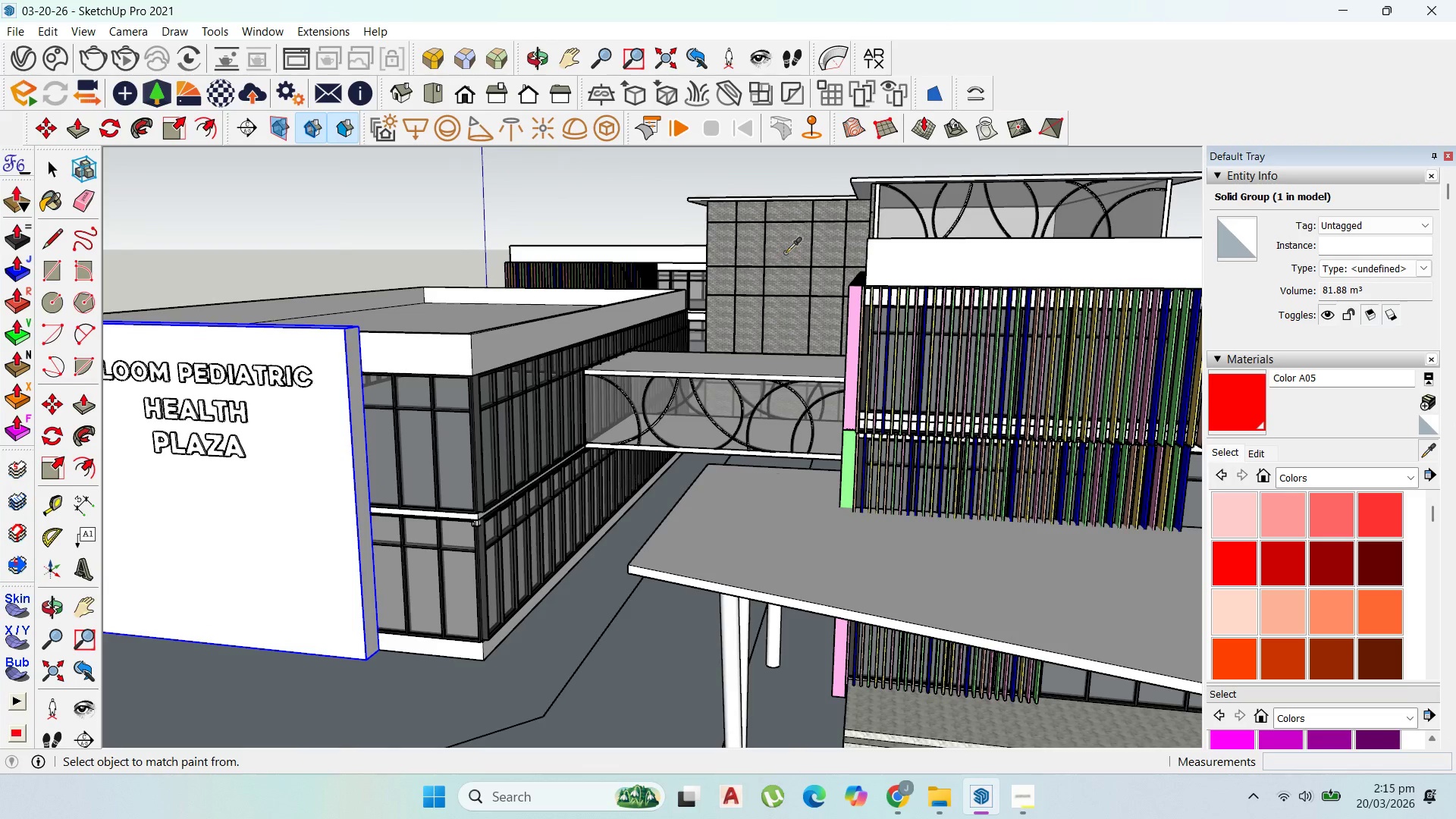 
left_click([786, 250])
 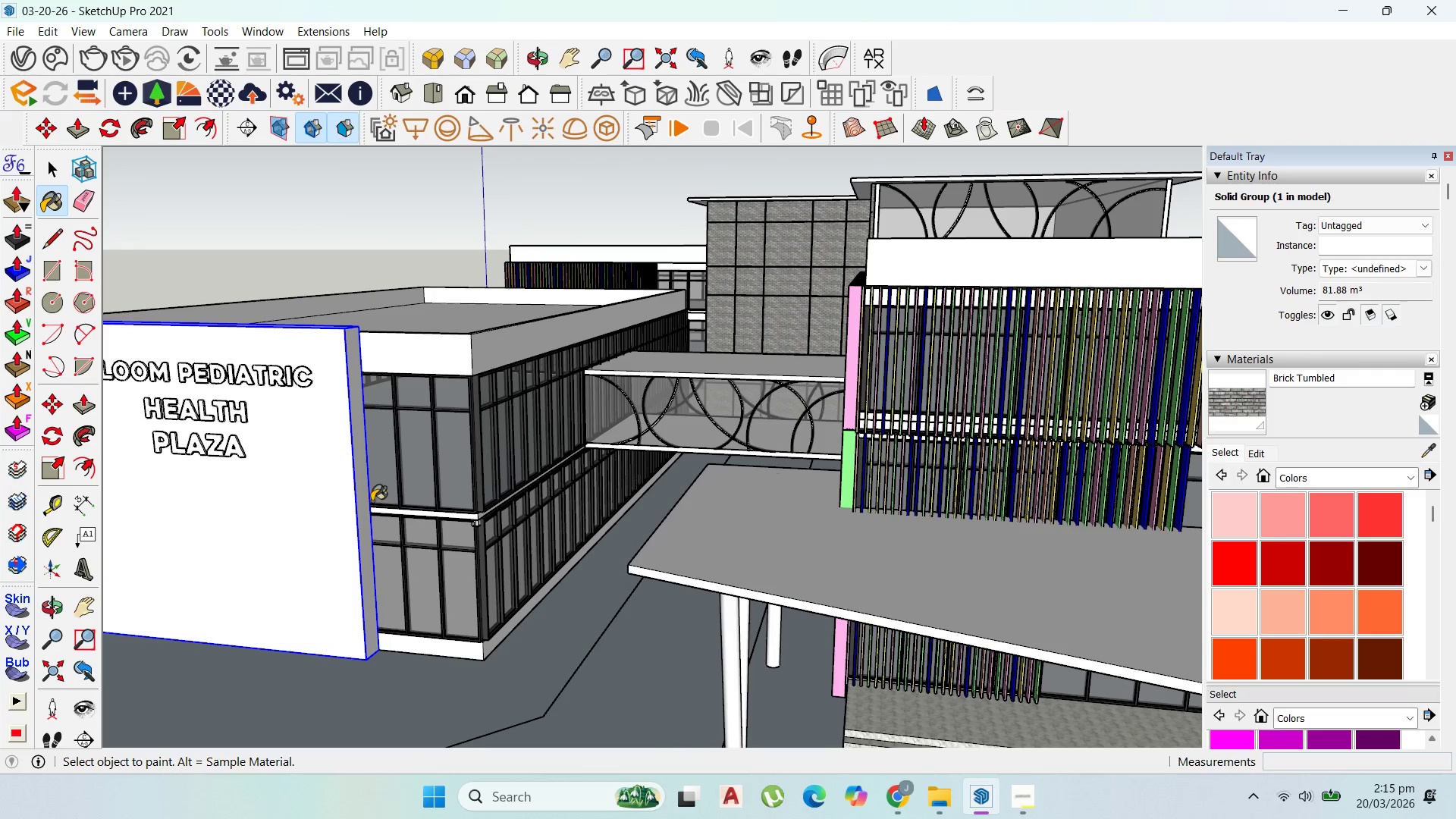 
left_click_drag(start_coordinate=[338, 508], to_coordinate=[337, 504])
 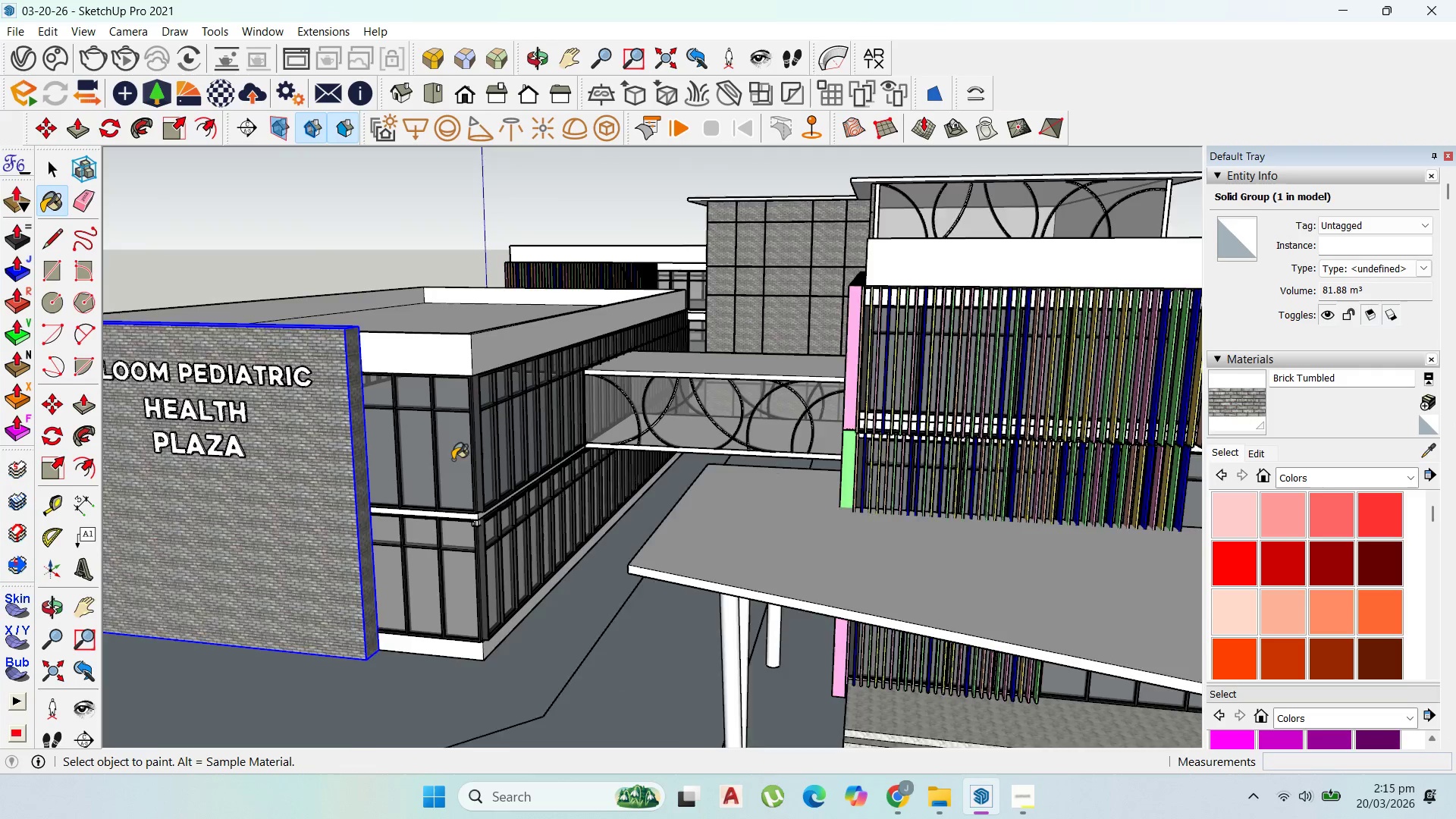 
scroll: coordinate [510, 445], scroll_direction: down, amount: 5.0
 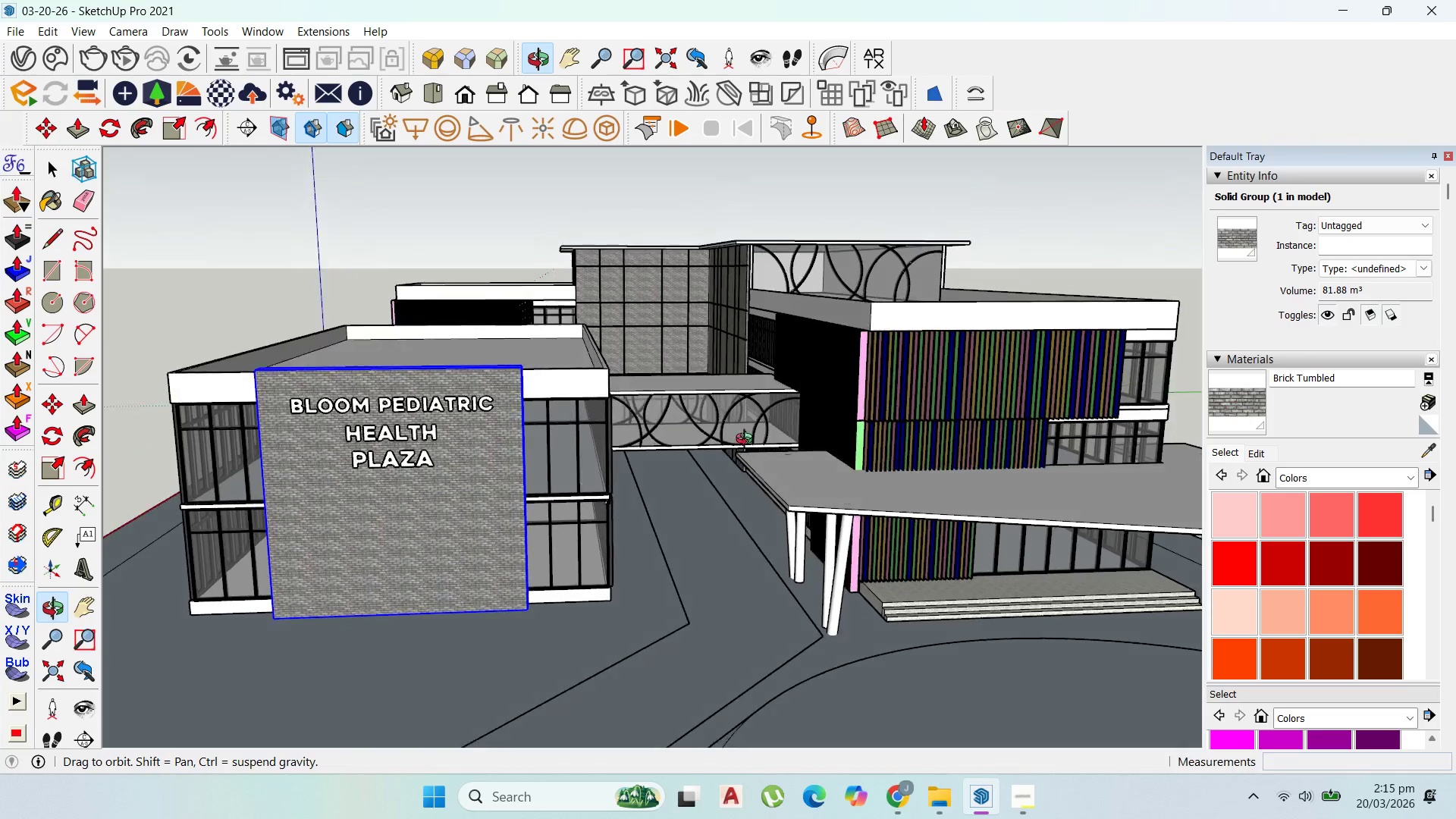 
scroll: coordinate [526, 416], scroll_direction: up, amount: 3.0
 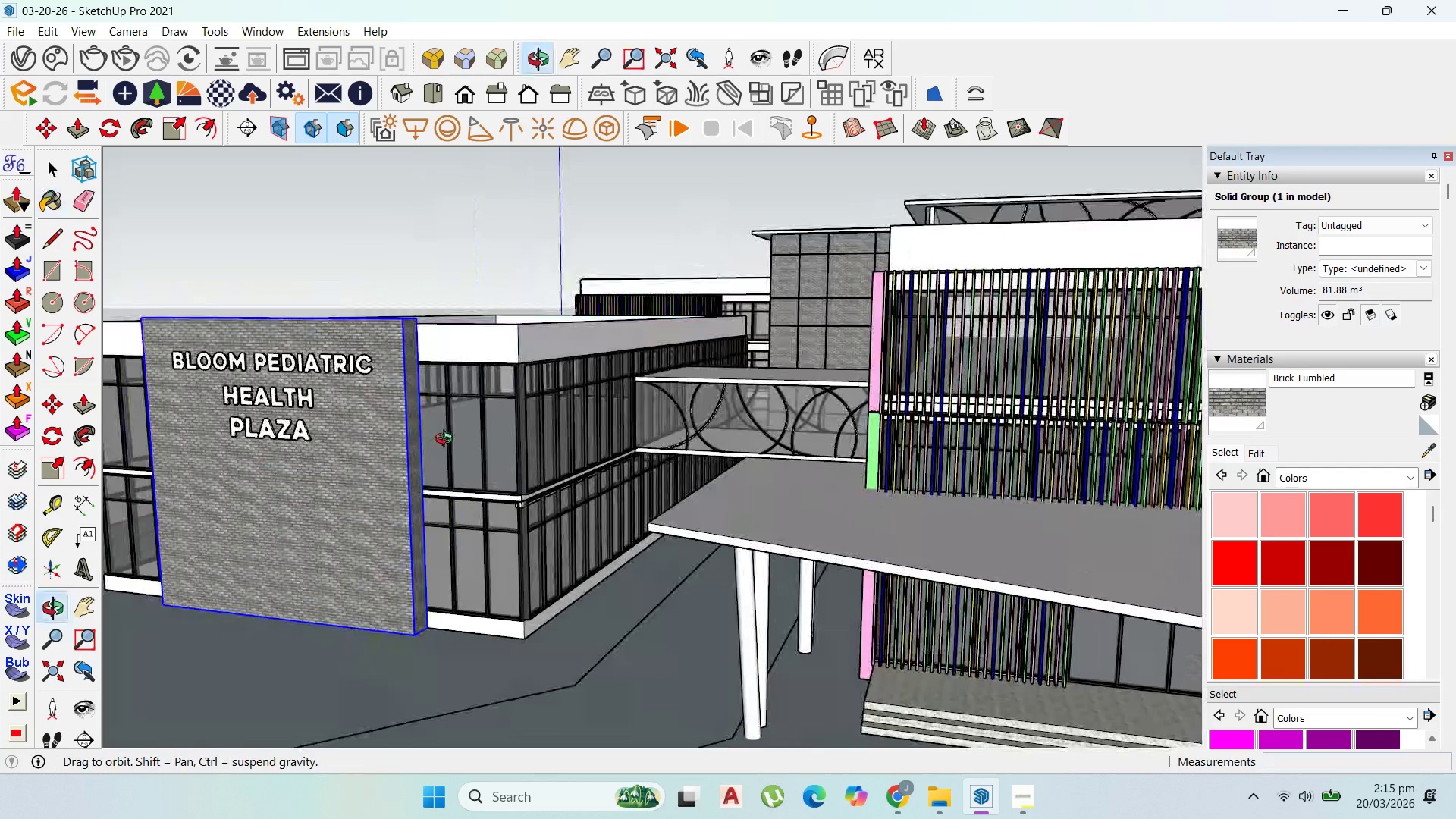 
scroll: coordinate [465, 438], scroll_direction: down, amount: 15.0
 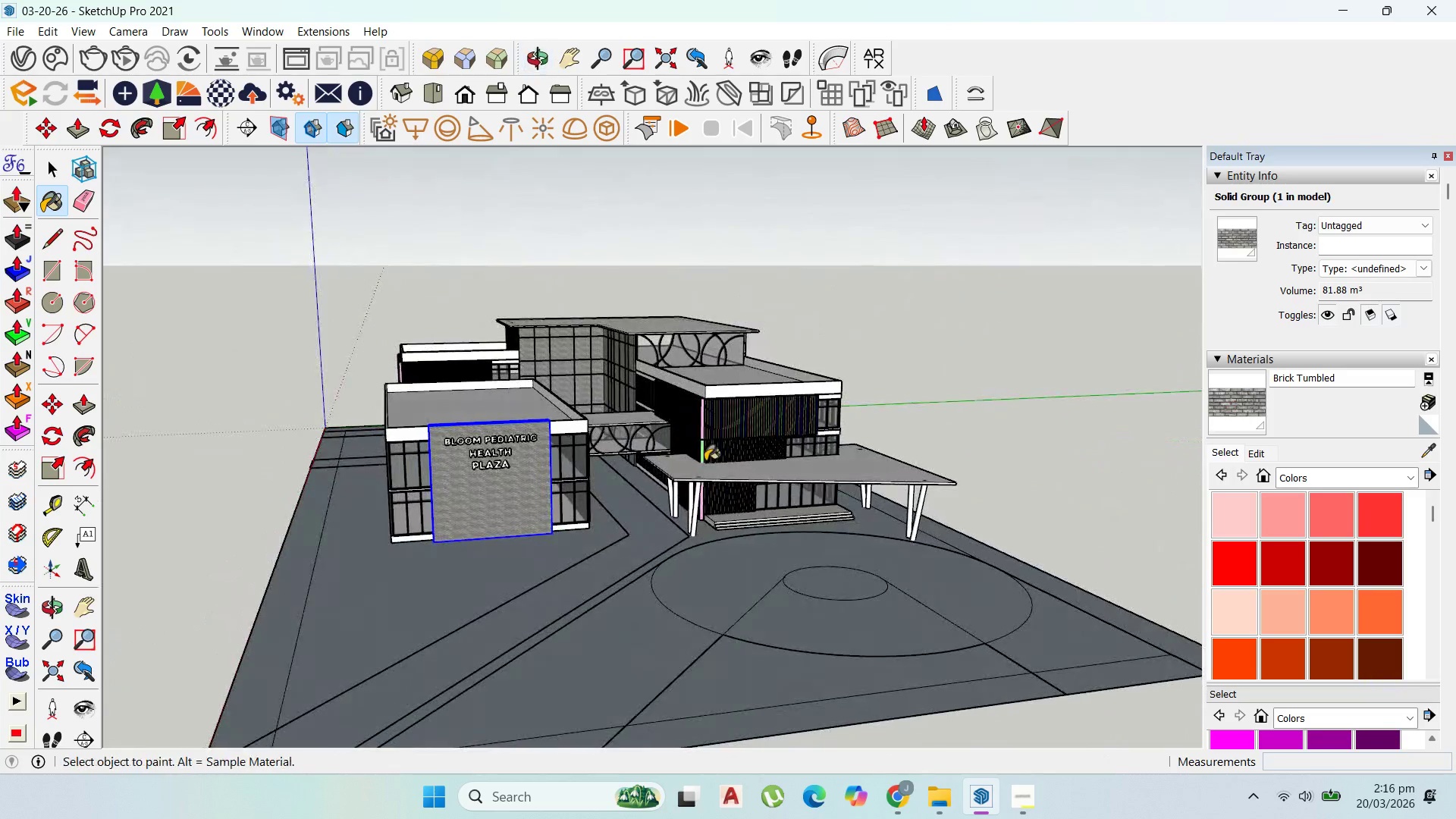 
scroll: coordinate [702, 459], scroll_direction: up, amount: 3.0
 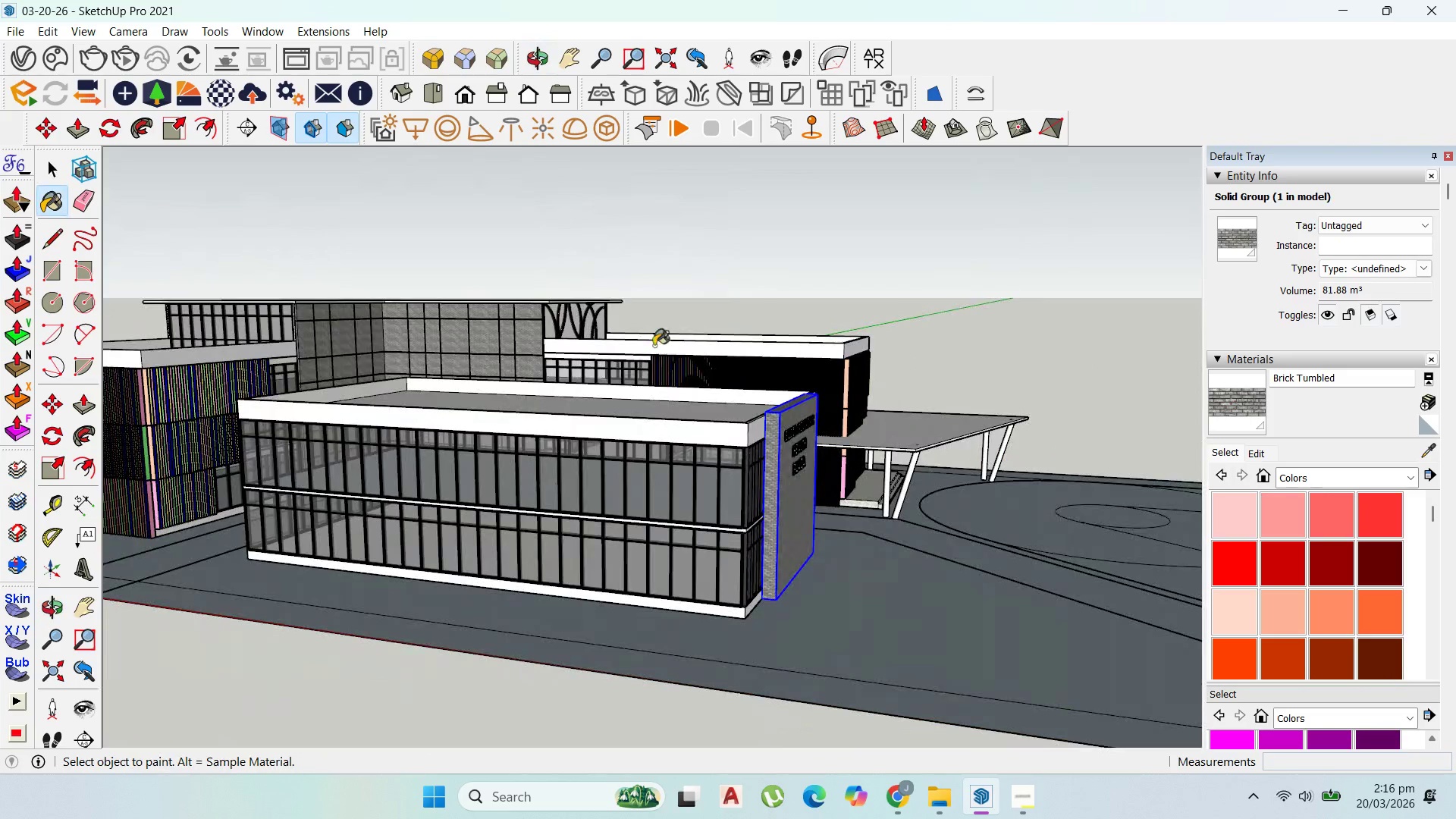 
scroll: coordinate [706, 447], scroll_direction: down, amount: 6.0
 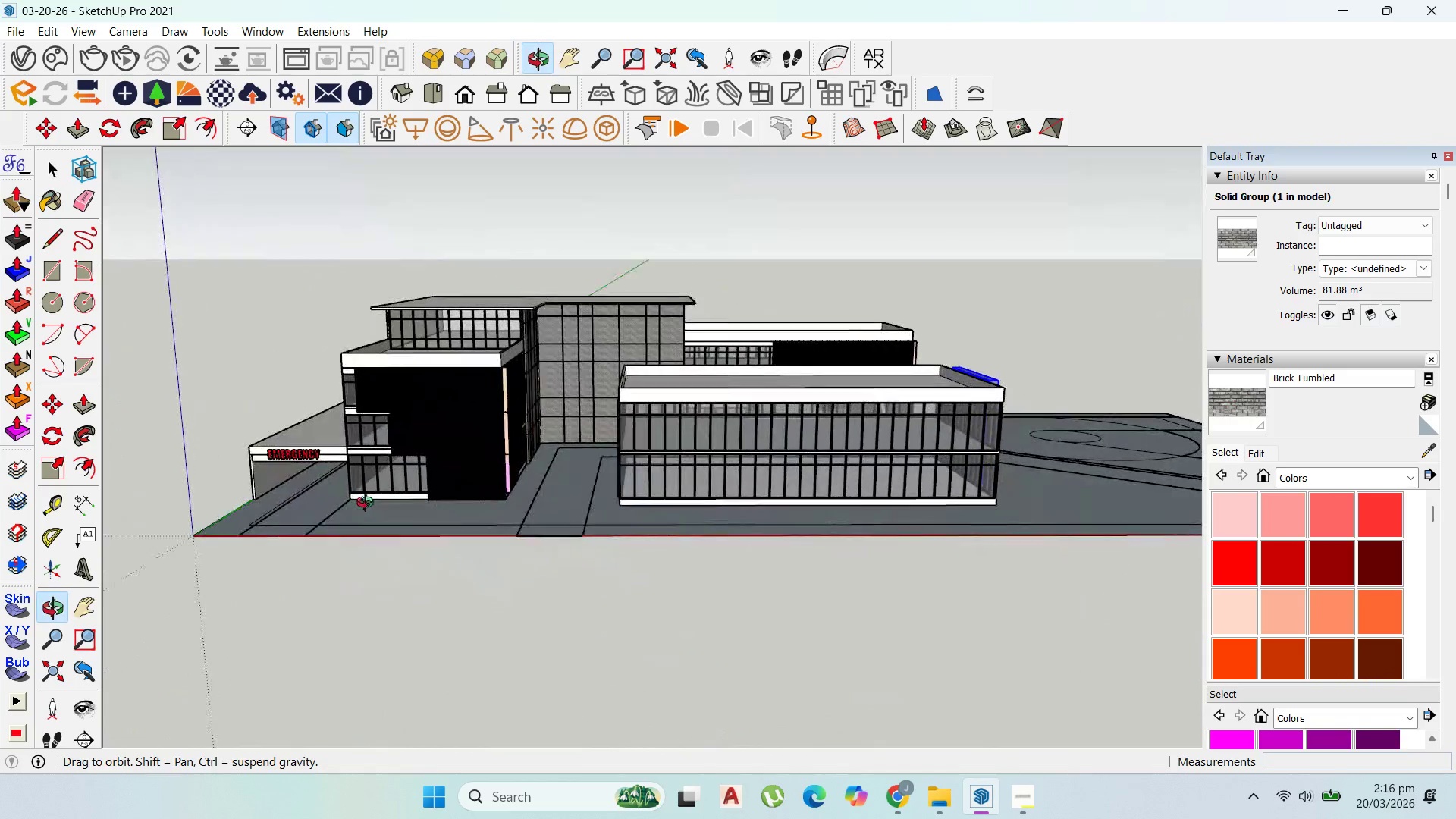 
scroll: coordinate [710, 433], scroll_direction: up, amount: 11.0
 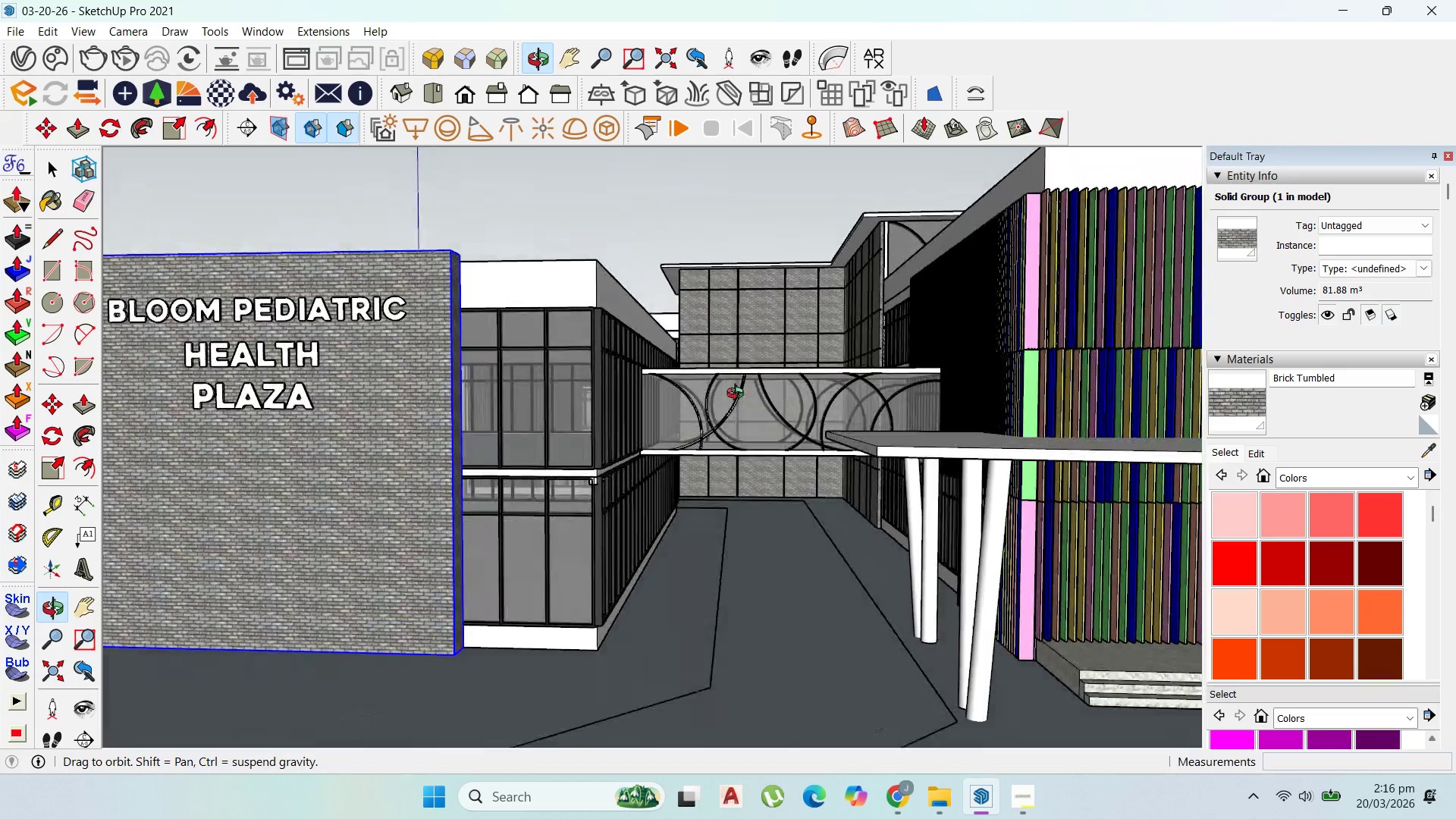 
scroll: coordinate [745, 410], scroll_direction: down, amount: 8.0
 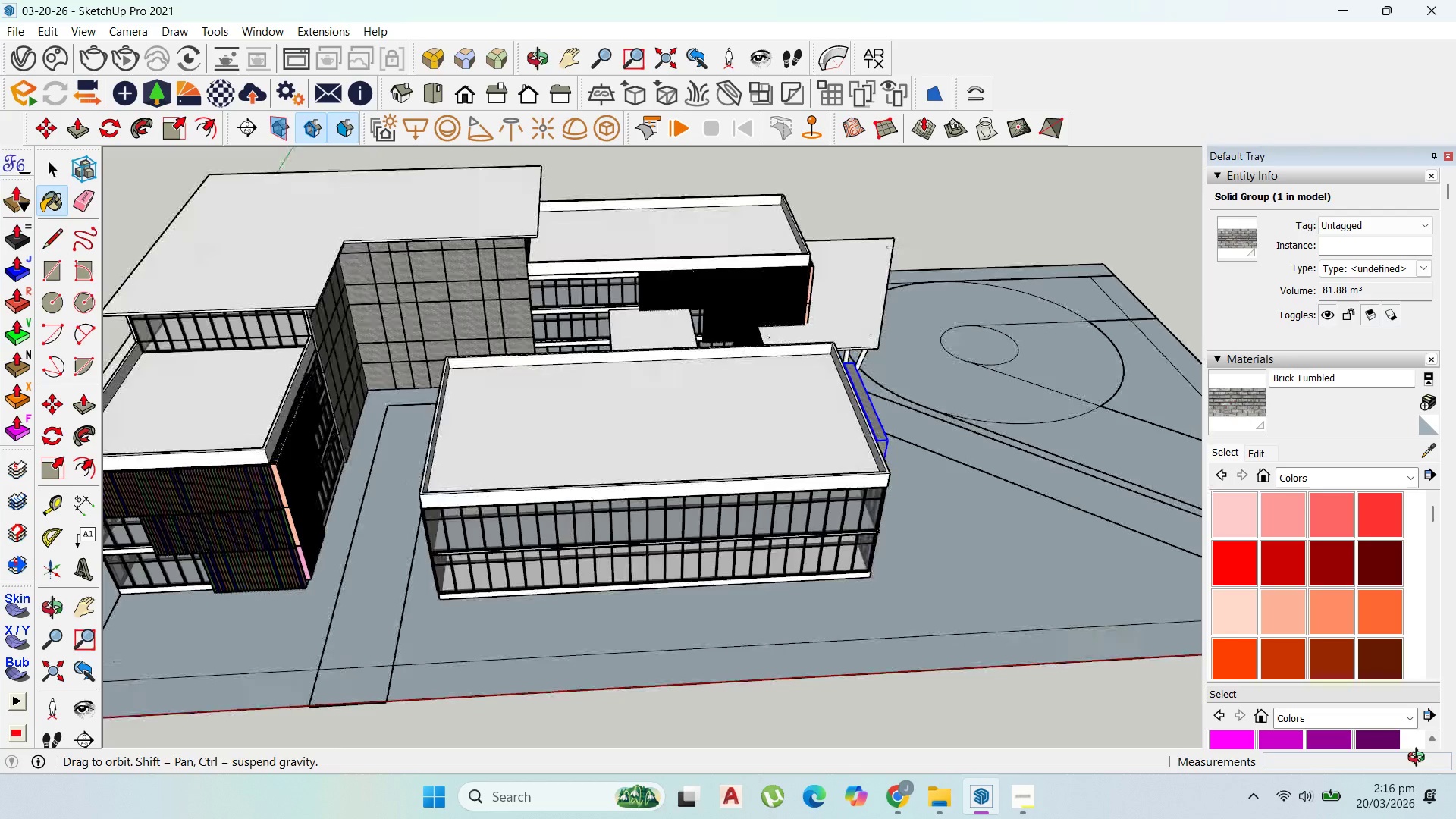 
scroll: coordinate [610, 502], scroll_direction: up, amount: 1.0
 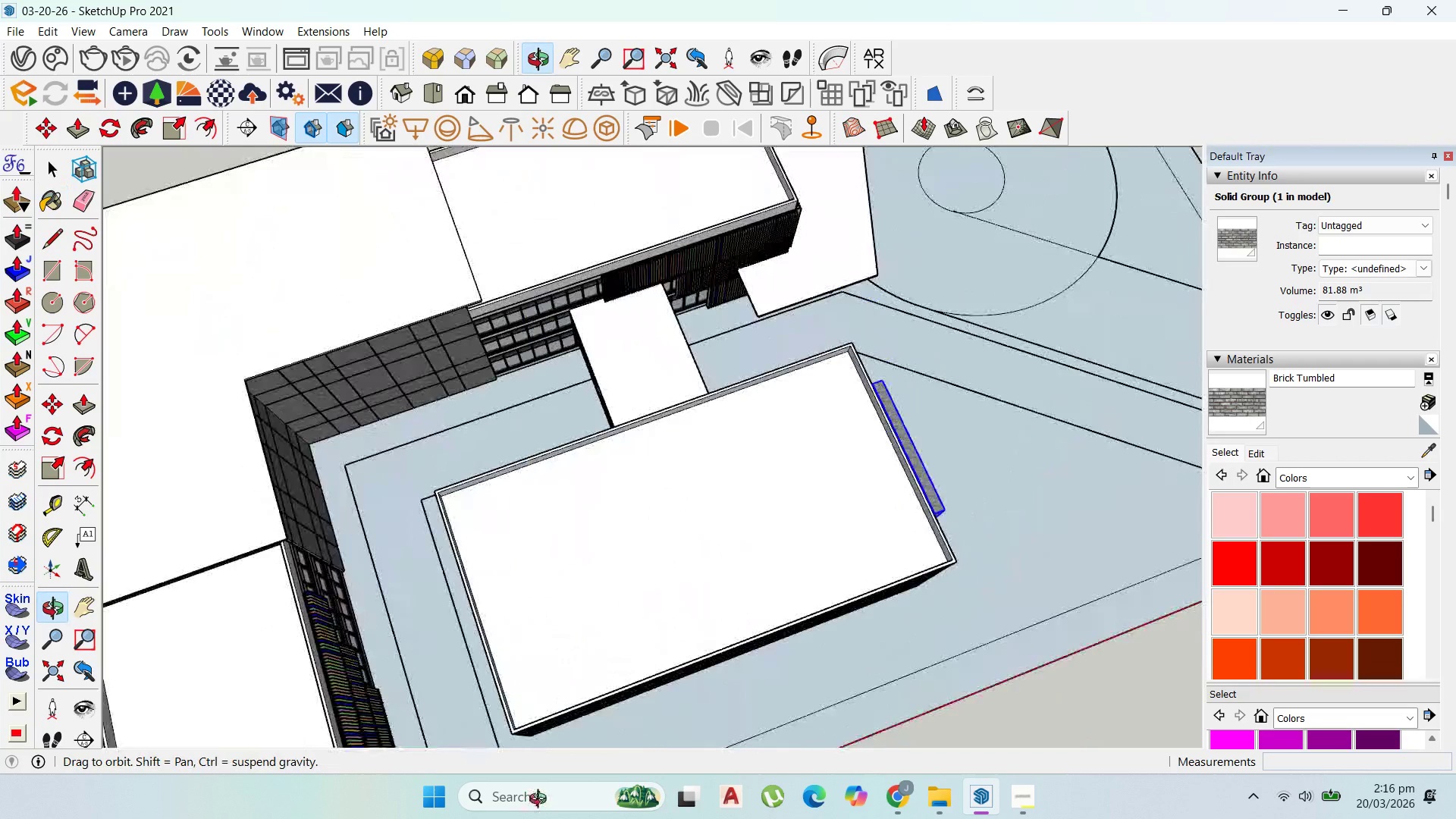 
scroll: coordinate [682, 552], scroll_direction: down, amount: 9.0
 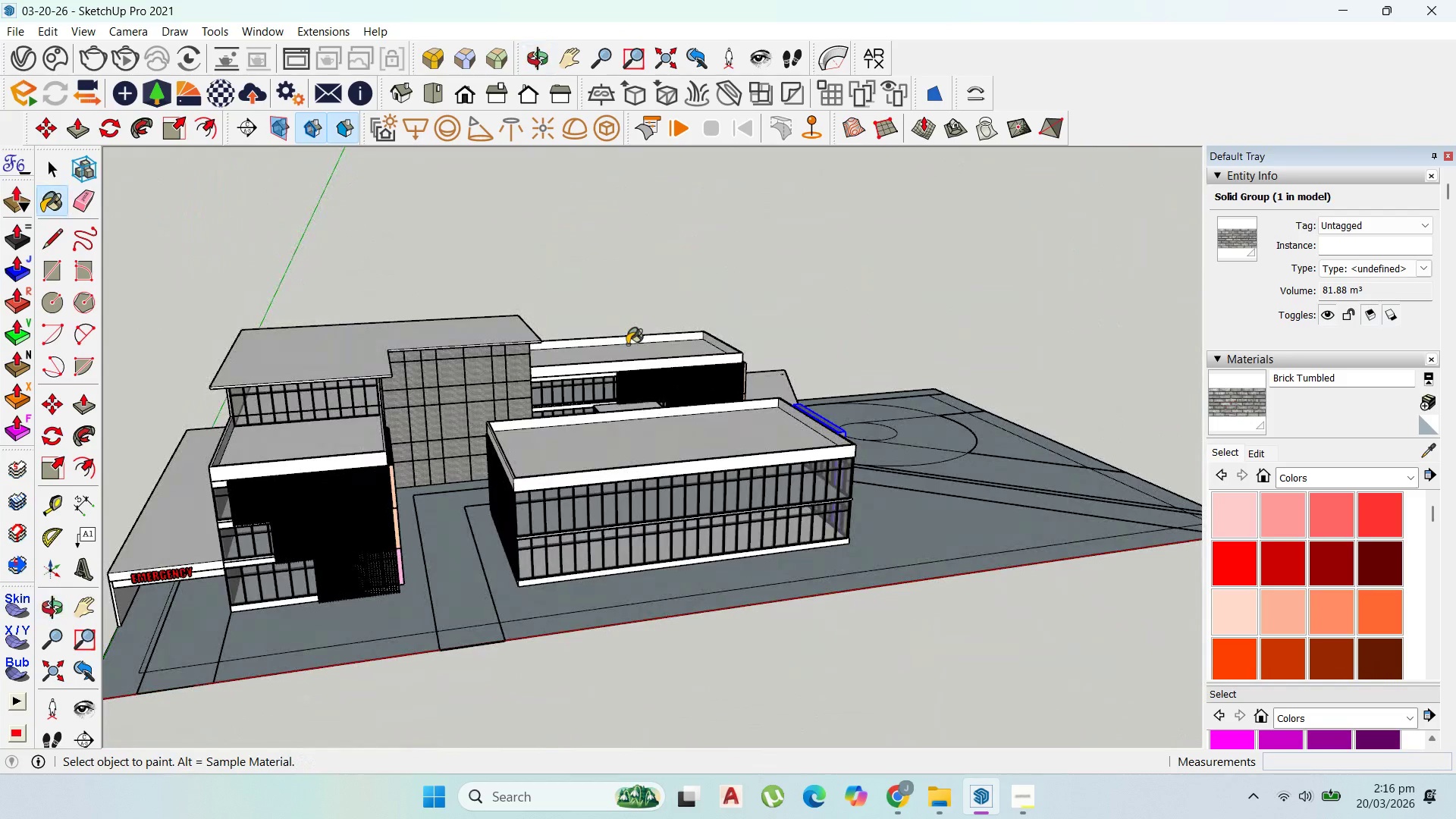 
scroll: coordinate [417, 499], scroll_direction: up, amount: 9.0
 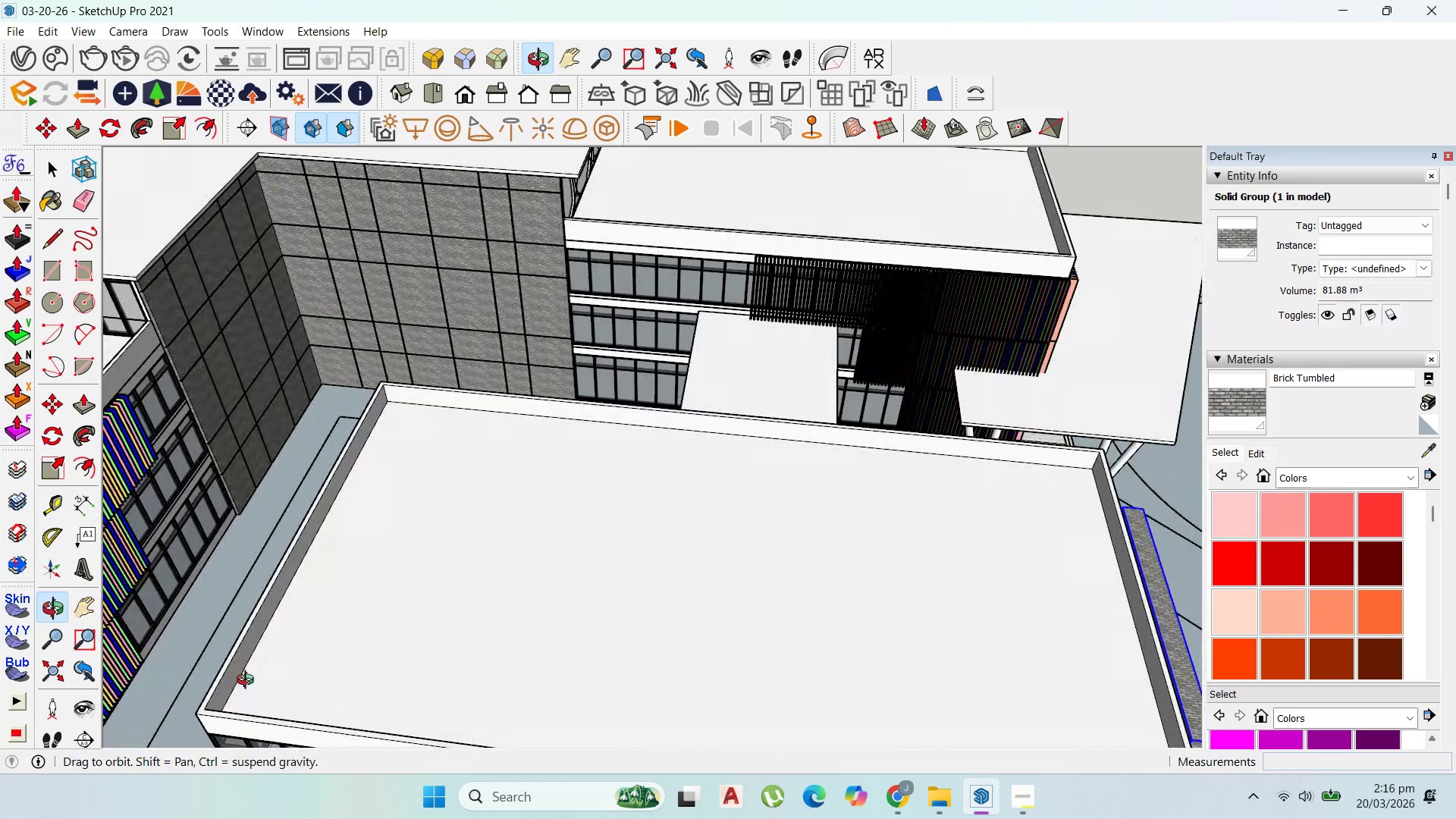 
scroll: coordinate [293, 591], scroll_direction: down, amount: 6.0
 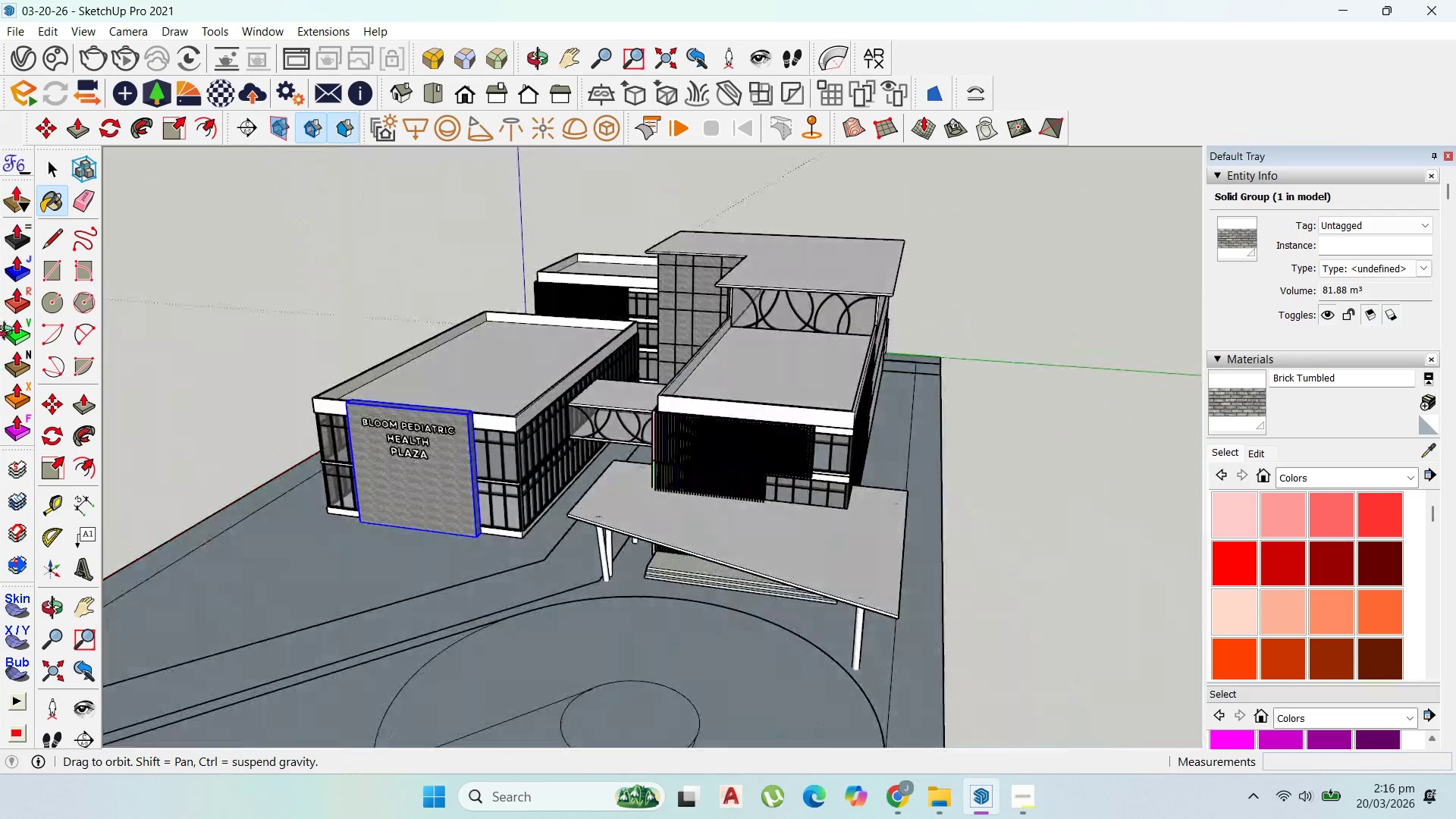 
scroll: coordinate [619, 397], scroll_direction: up, amount: 7.0
 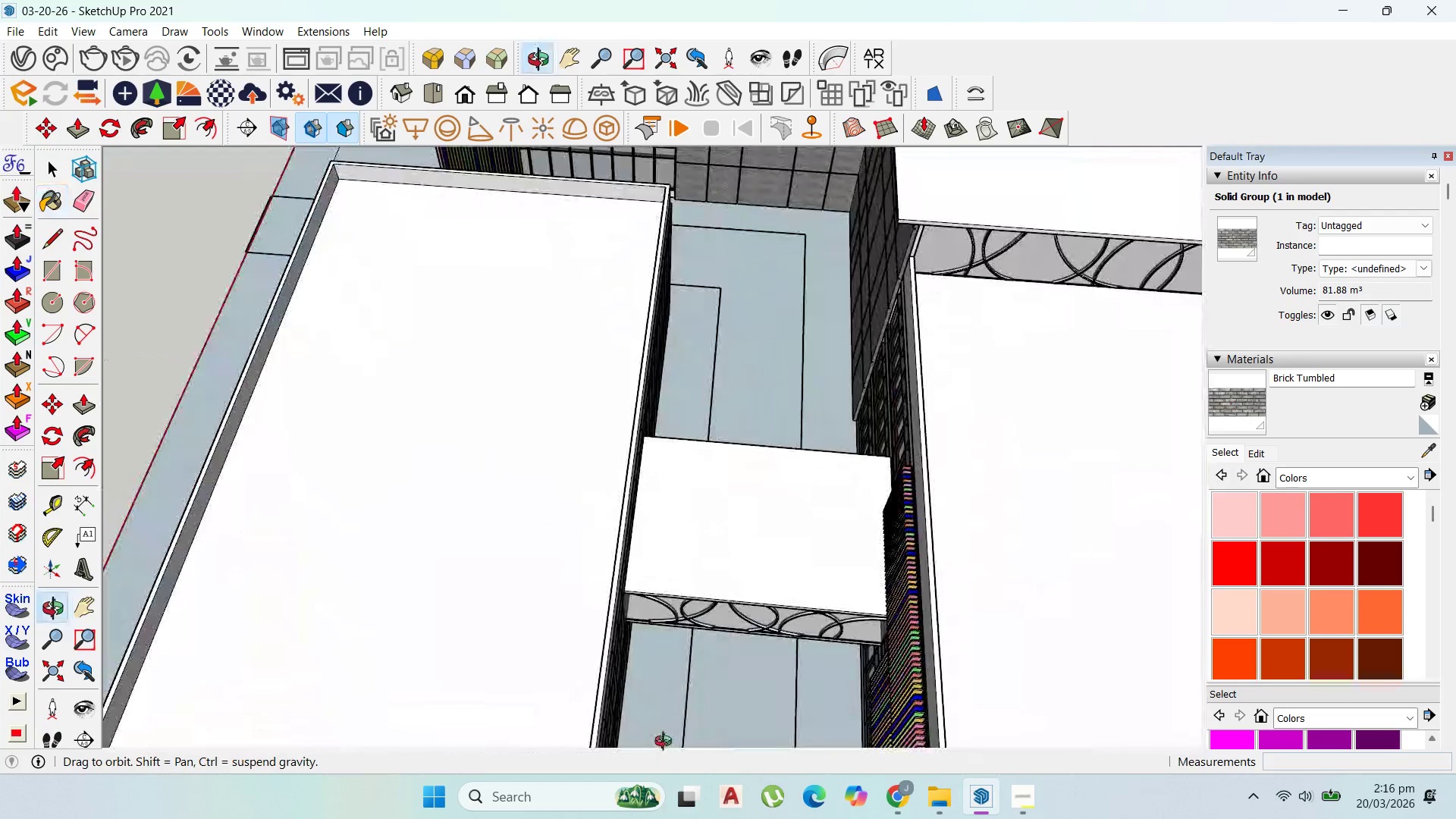 
scroll: coordinate [679, 635], scroll_direction: down, amount: 11.0
 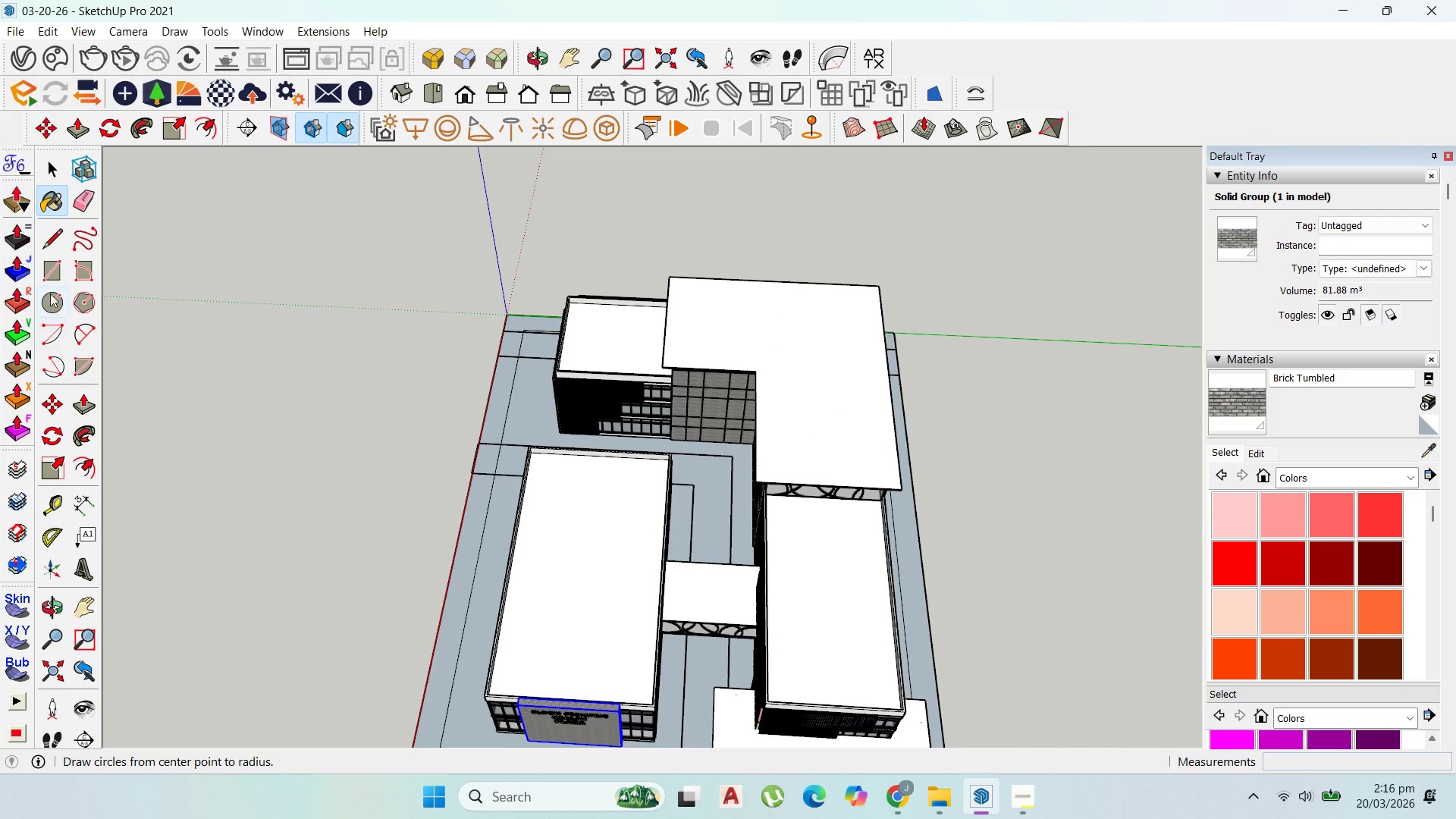 
left_click_drag(start_coordinate=[49, 281], to_coordinate=[49, 274])
 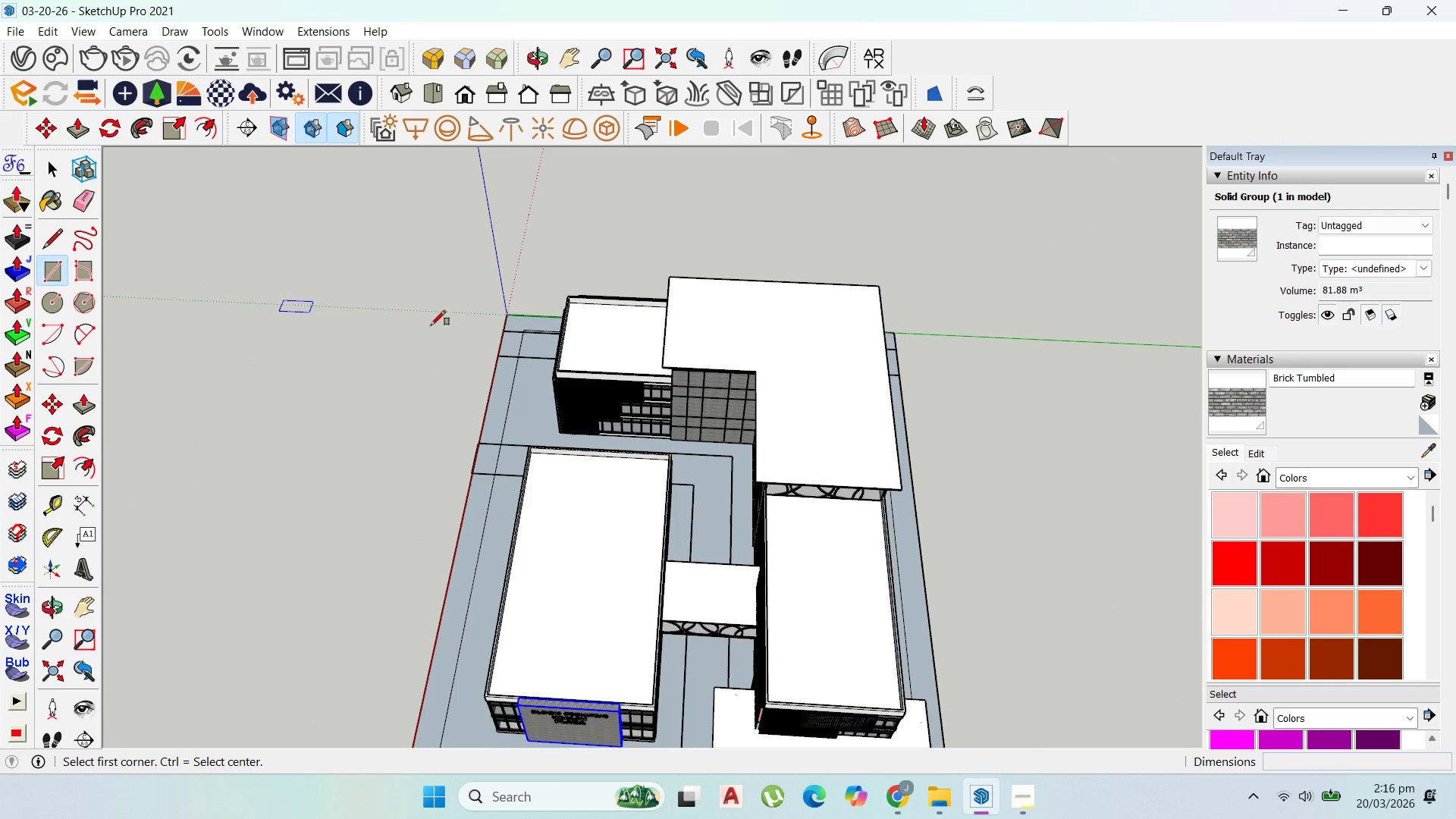 
scroll: coordinate [706, 415], scroll_direction: up, amount: 19.0
 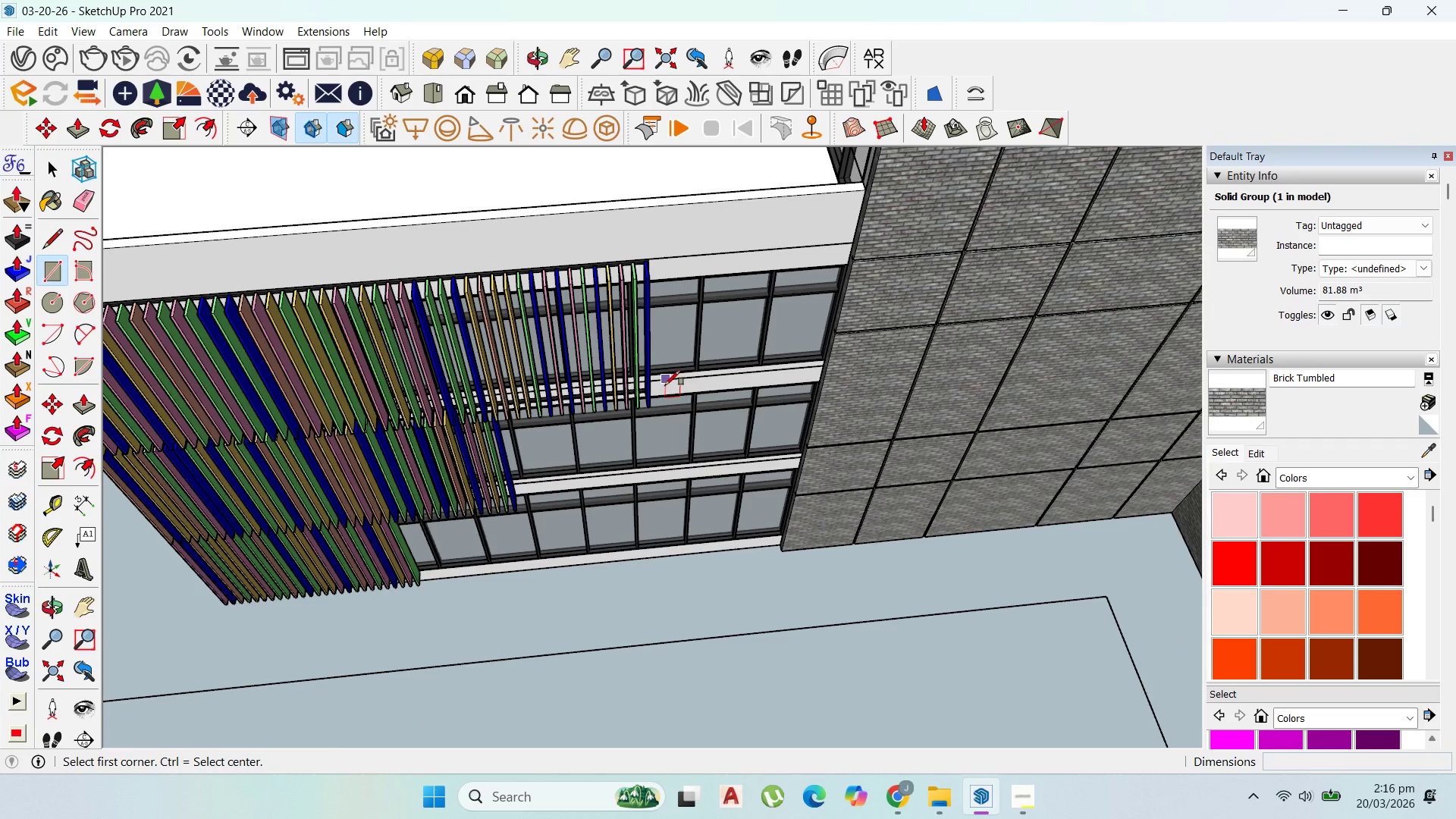 
left_click([665, 385])
 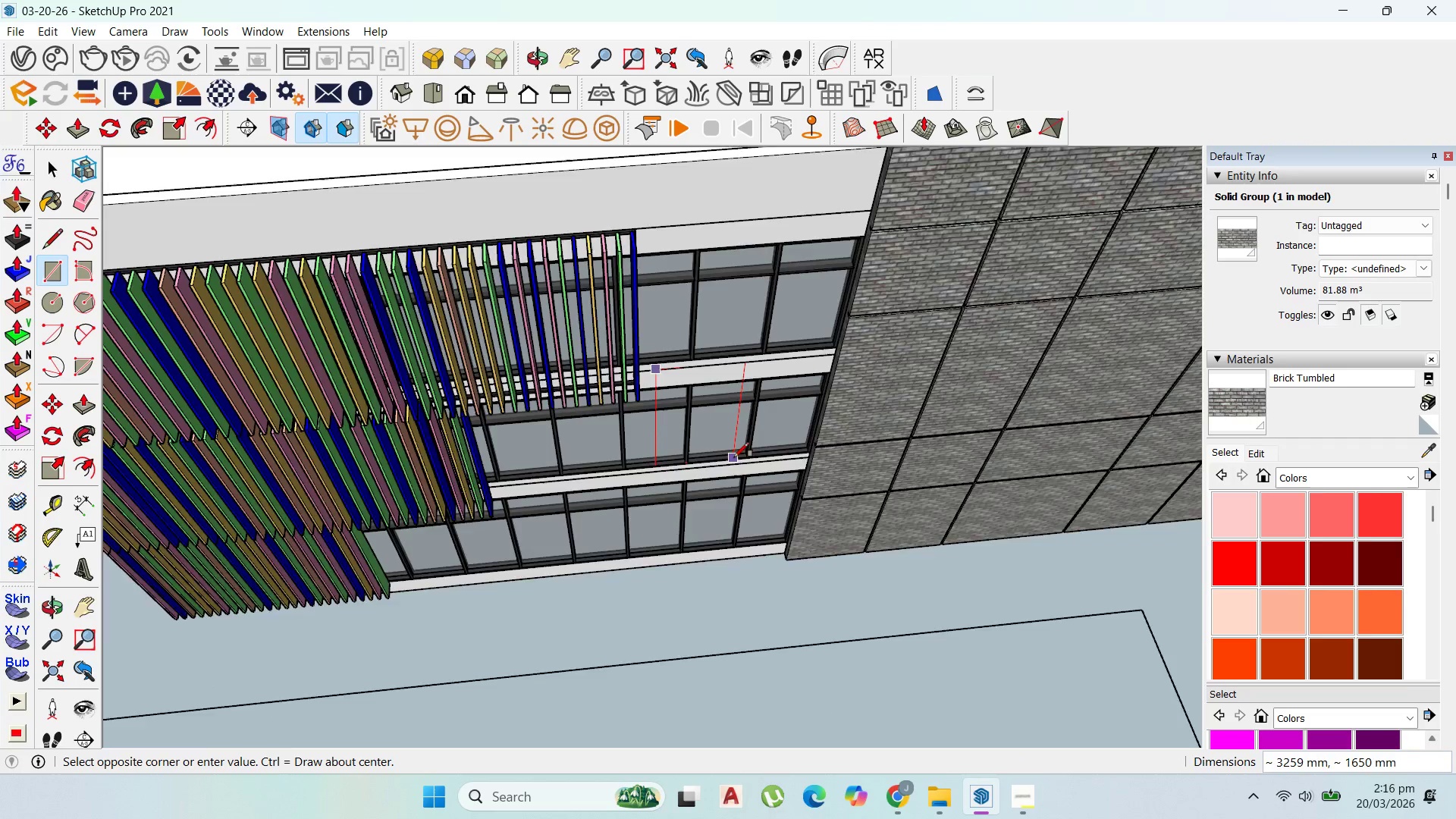 
scroll: coordinate [800, 463], scroll_direction: up, amount: 7.0
 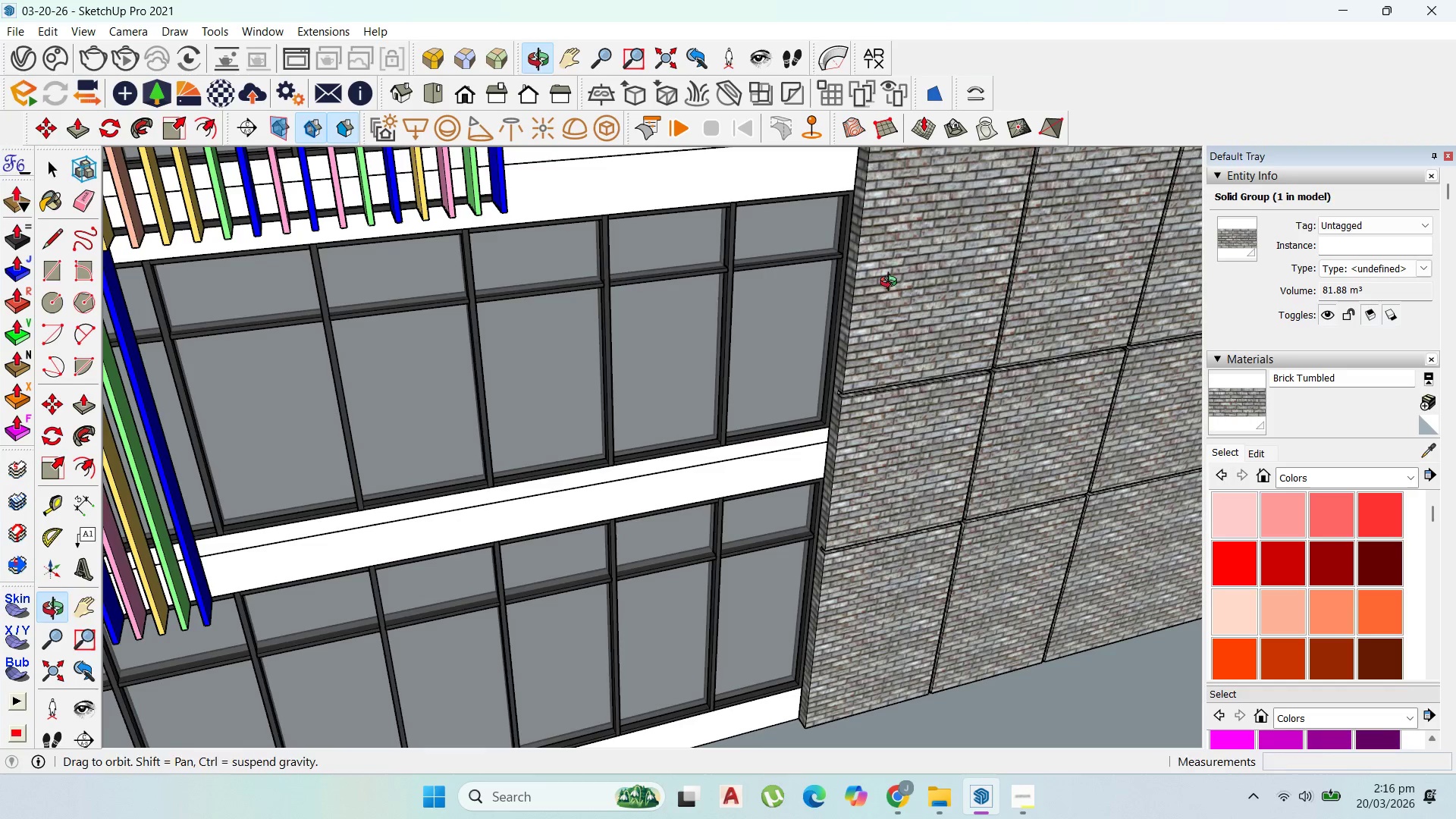 
key(Escape)
 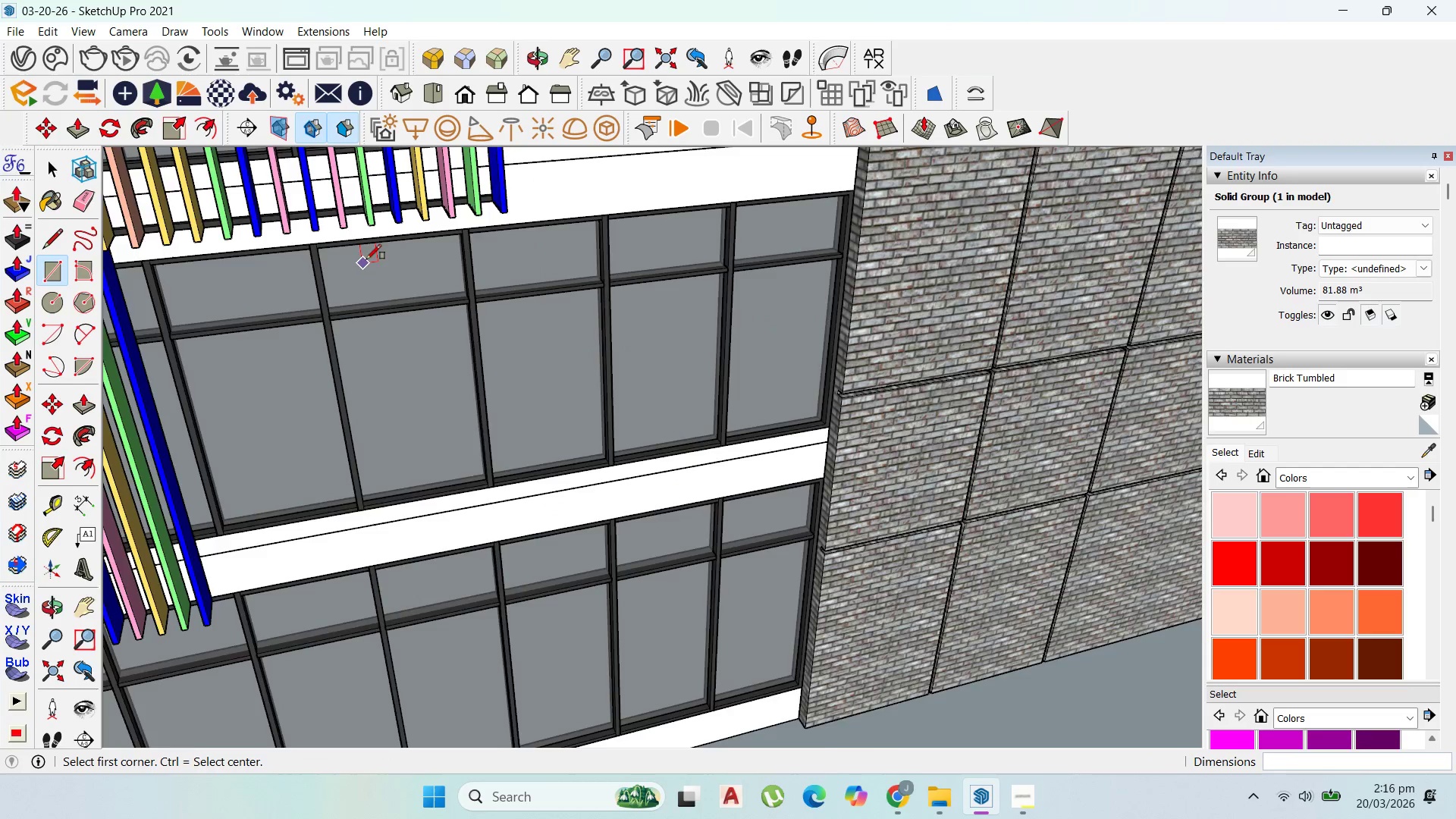 
scroll: coordinate [390, 162], scroll_direction: up, amount: 15.0
 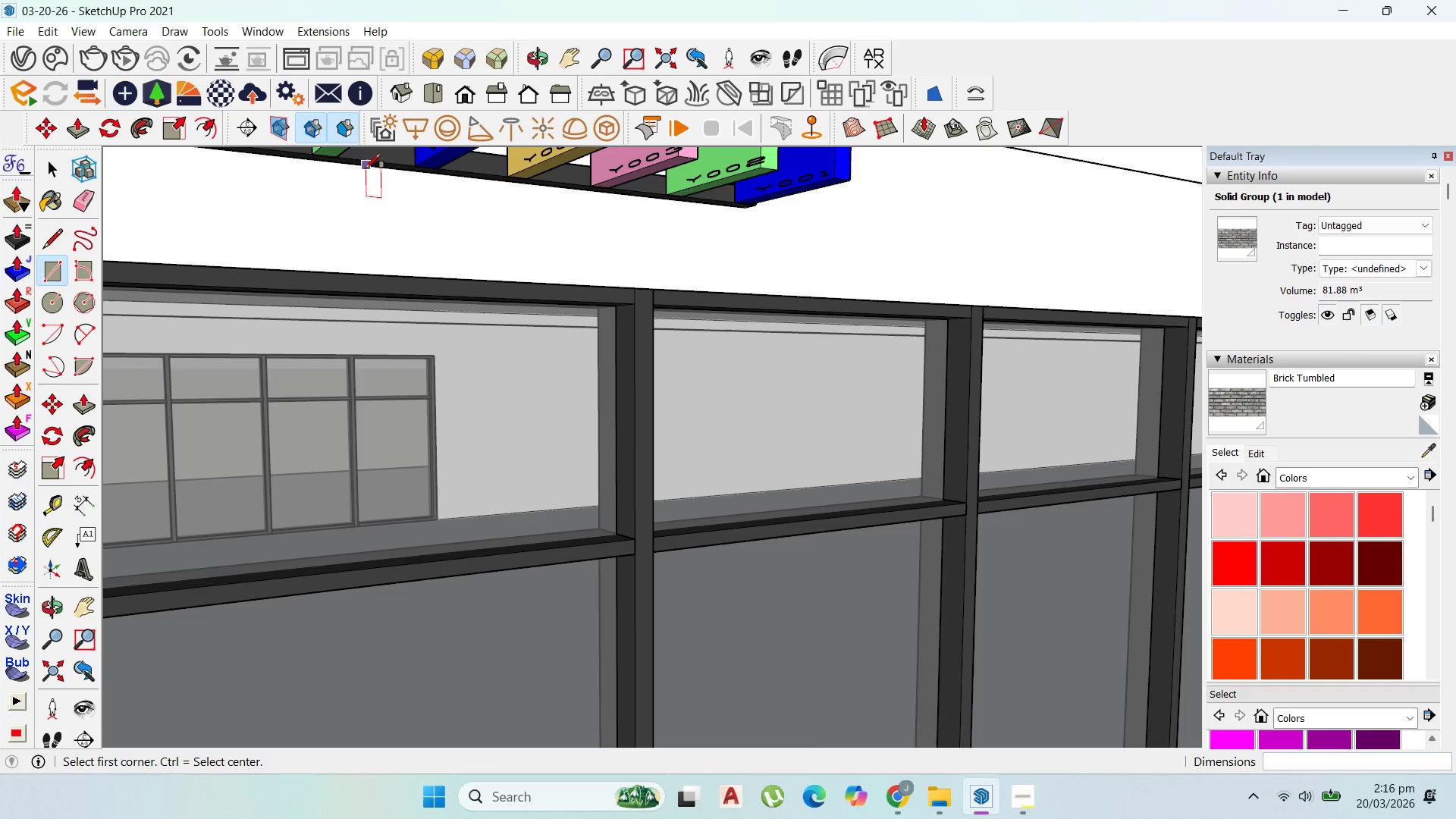 
left_click([366, 168])
 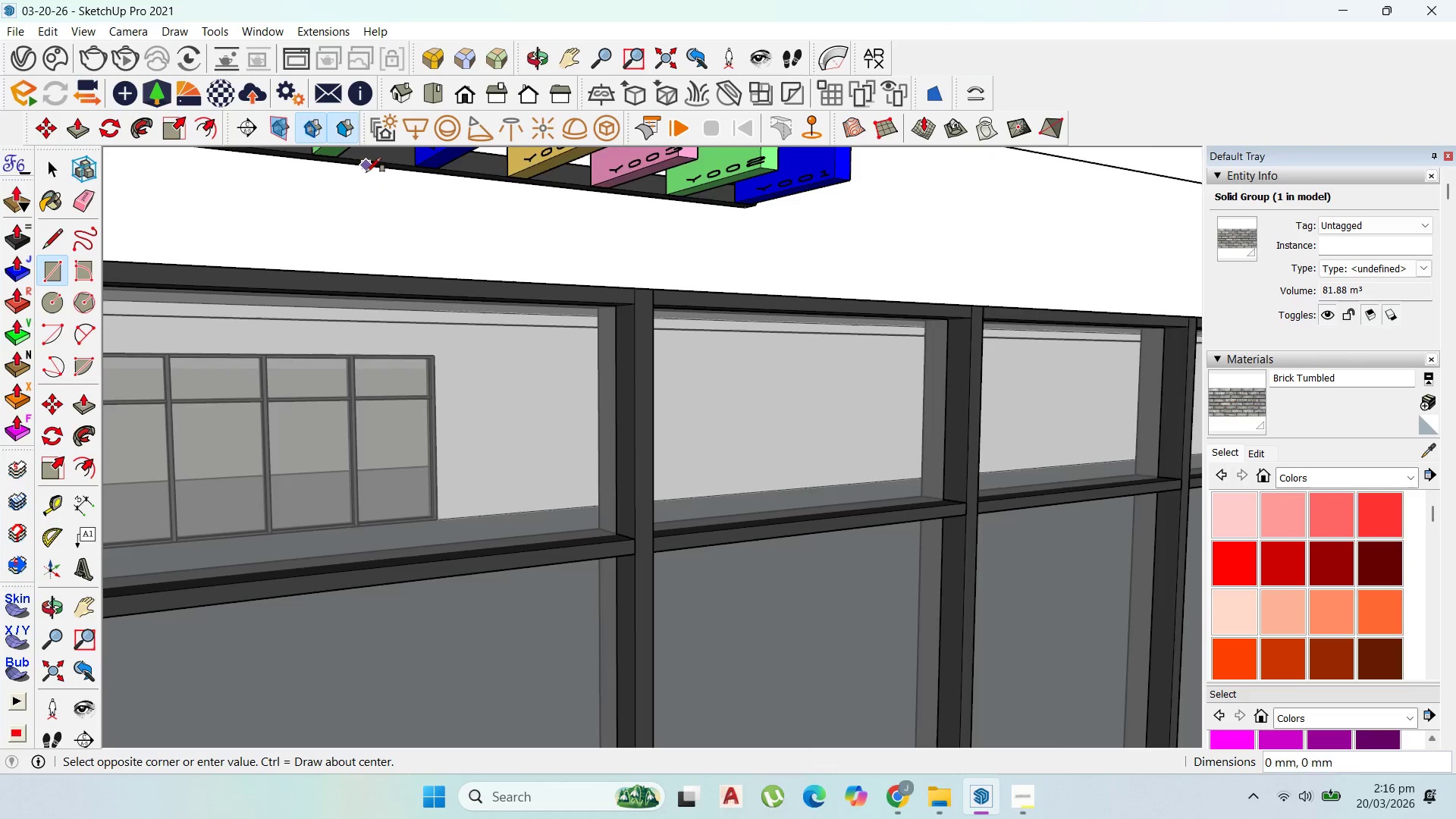 
scroll: coordinate [760, 572], scroll_direction: down, amount: 12.0
 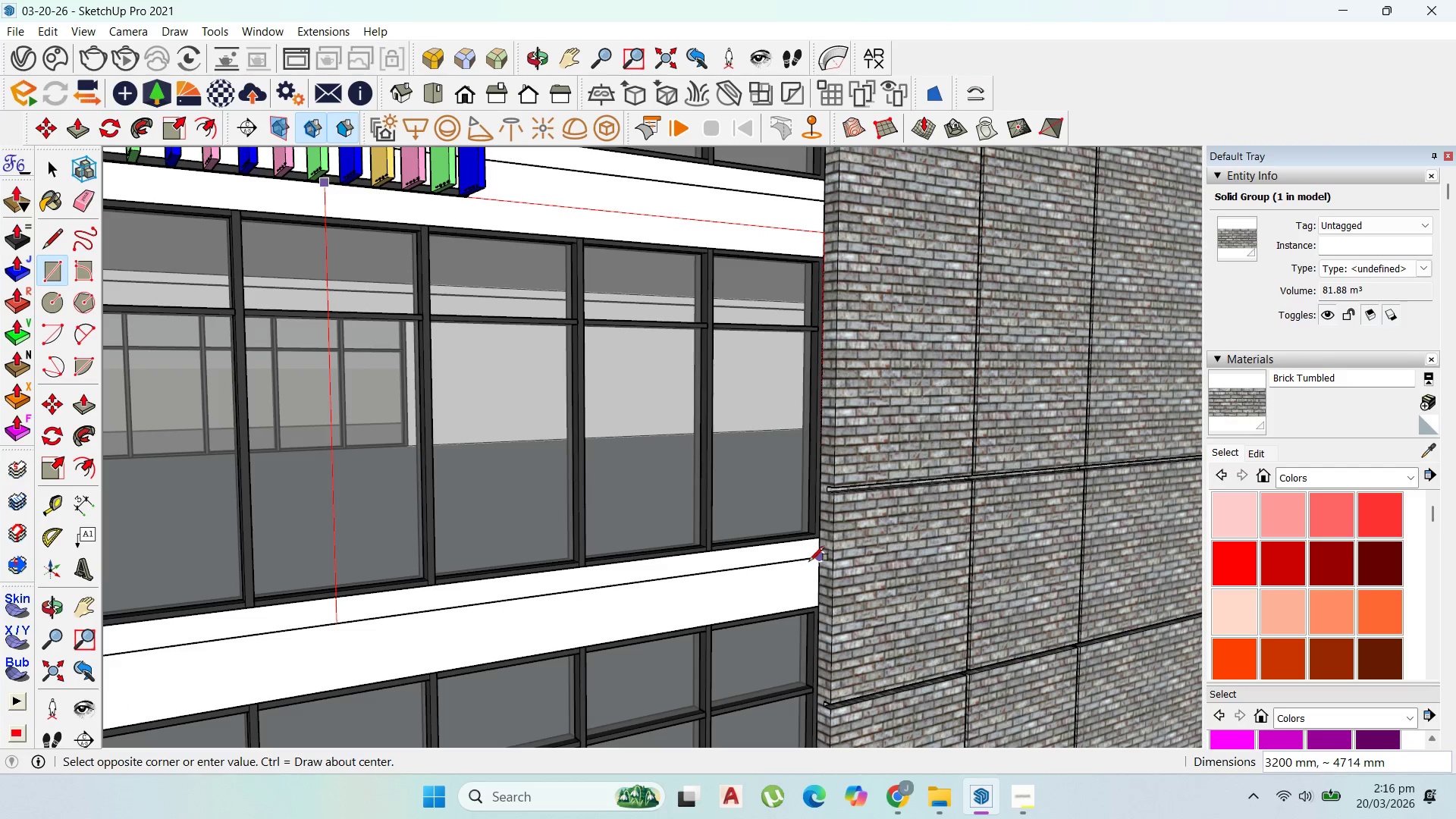 
left_click([808, 560])
 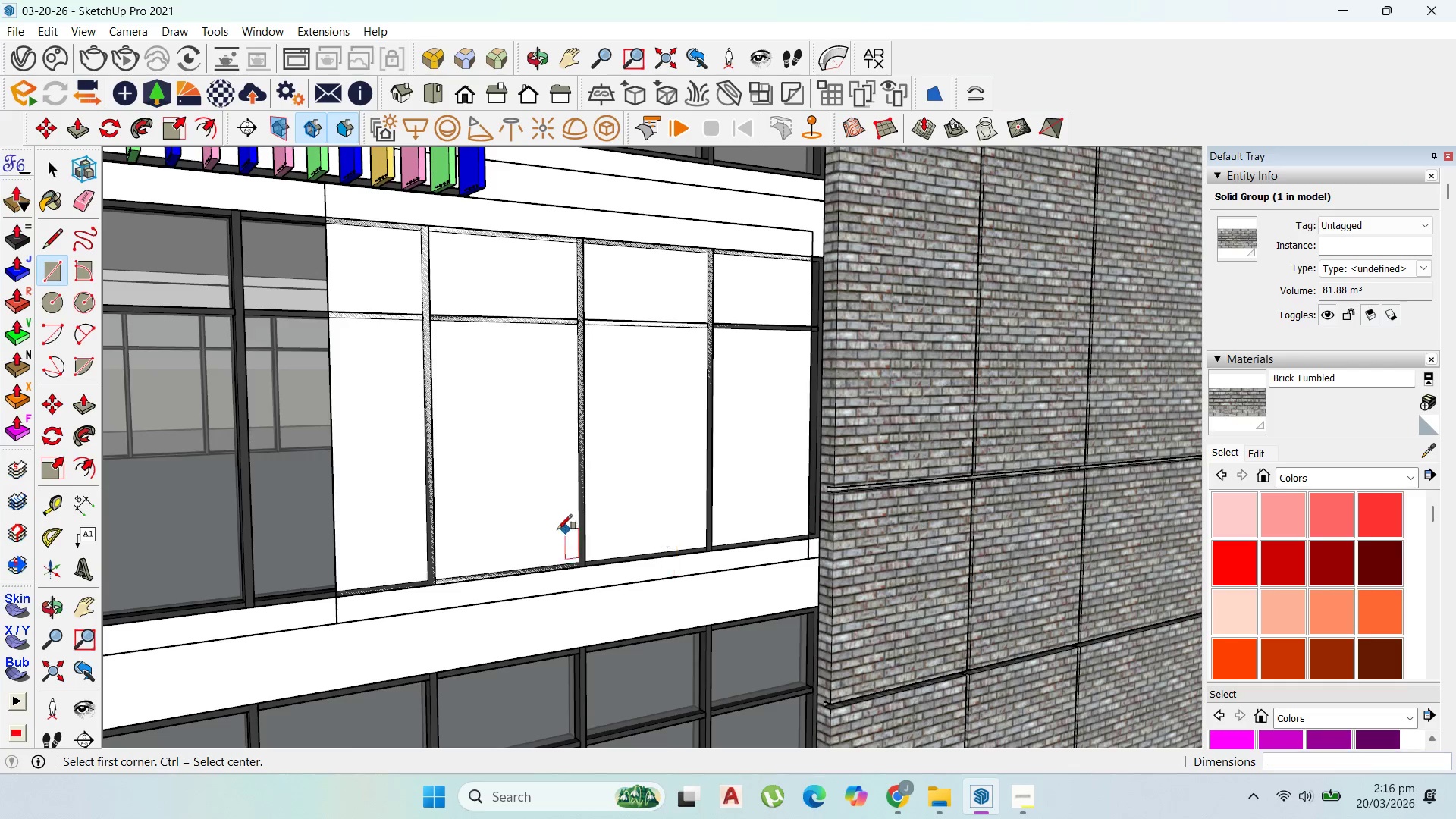 
scroll: coordinate [557, 529], scroll_direction: down, amount: 4.0
 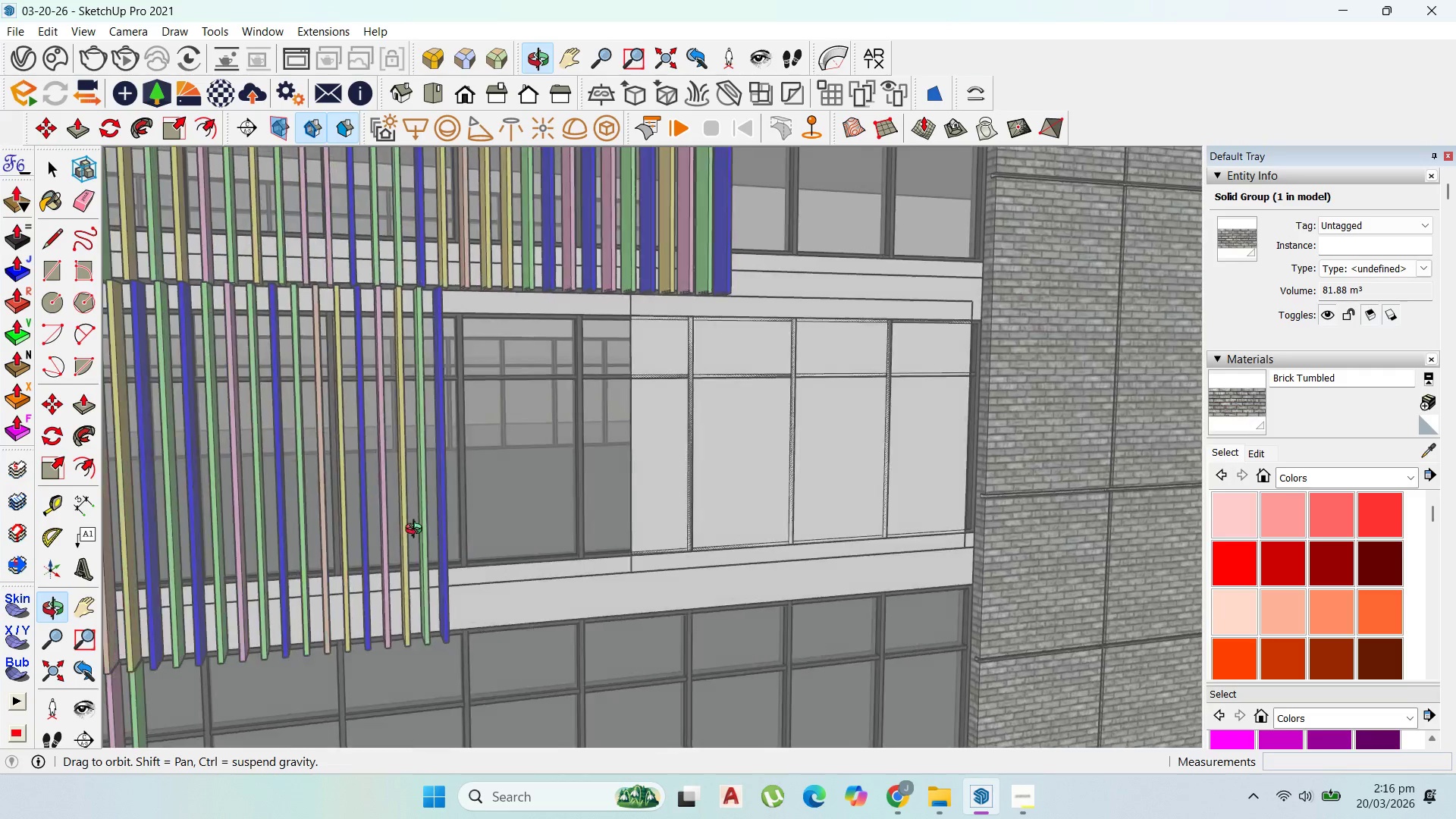 
scroll: coordinate [714, 479], scroll_direction: up, amount: 28.0
 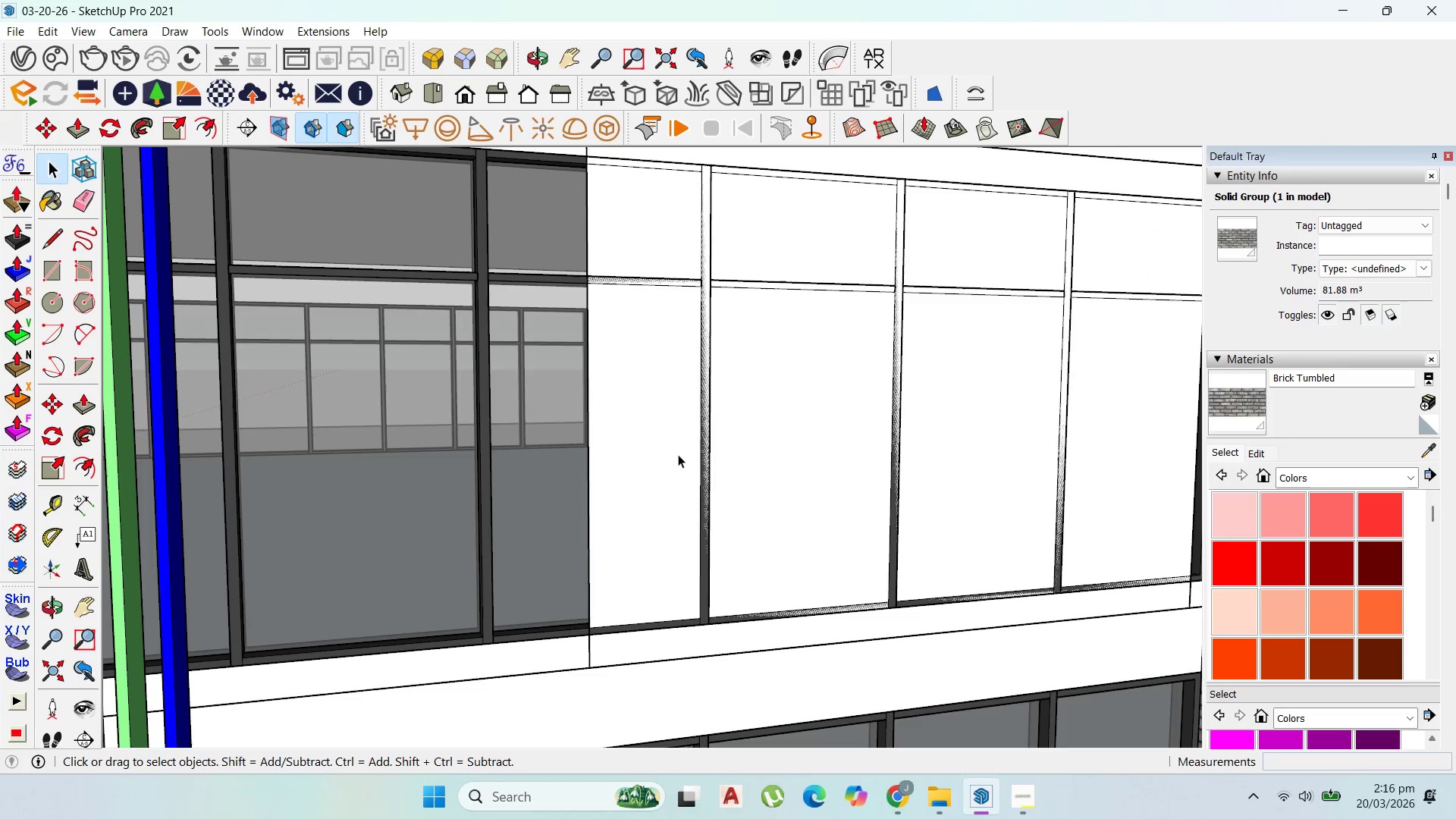 
double_click([678, 454])
 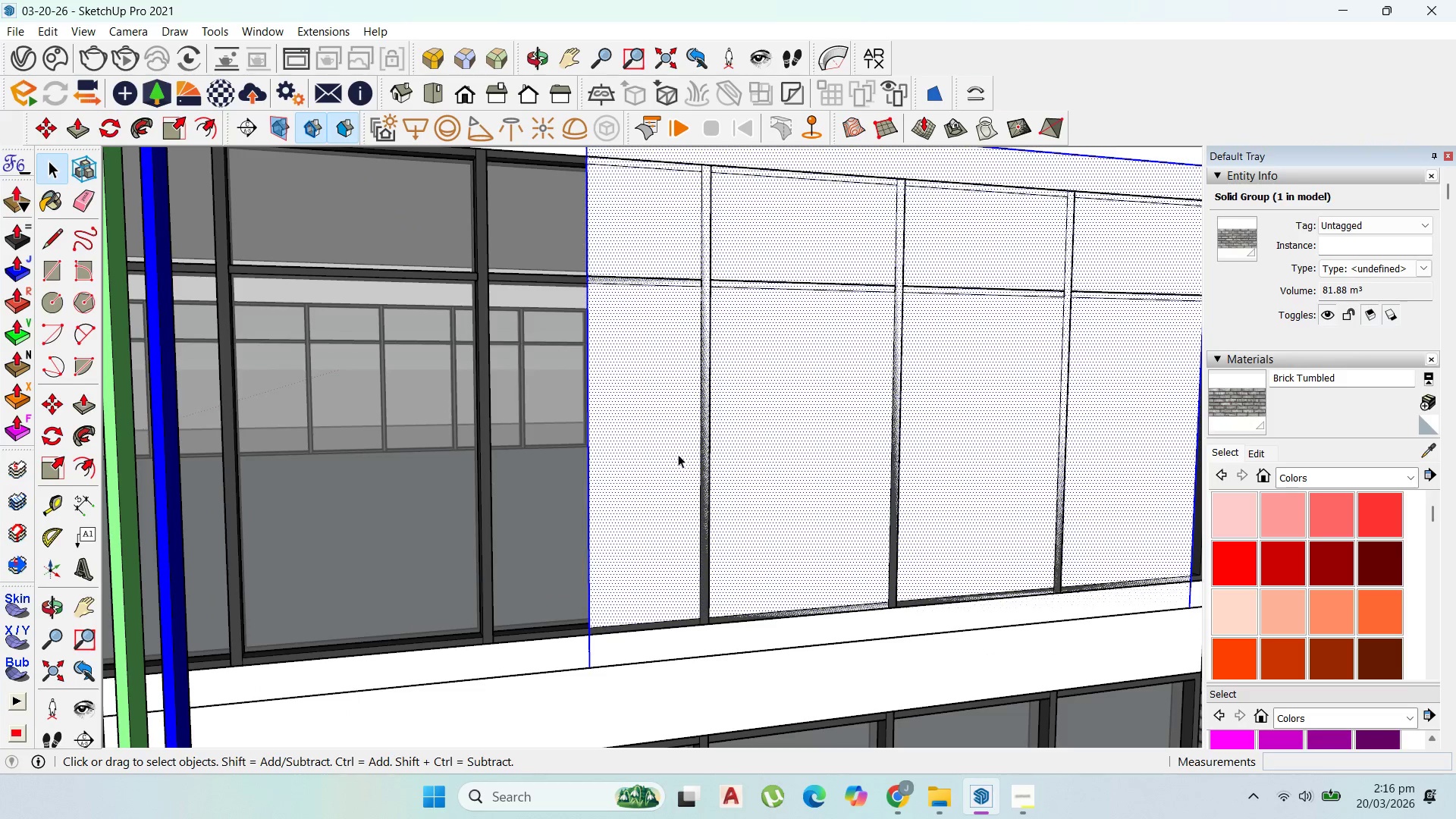 
triple_click([678, 454])
 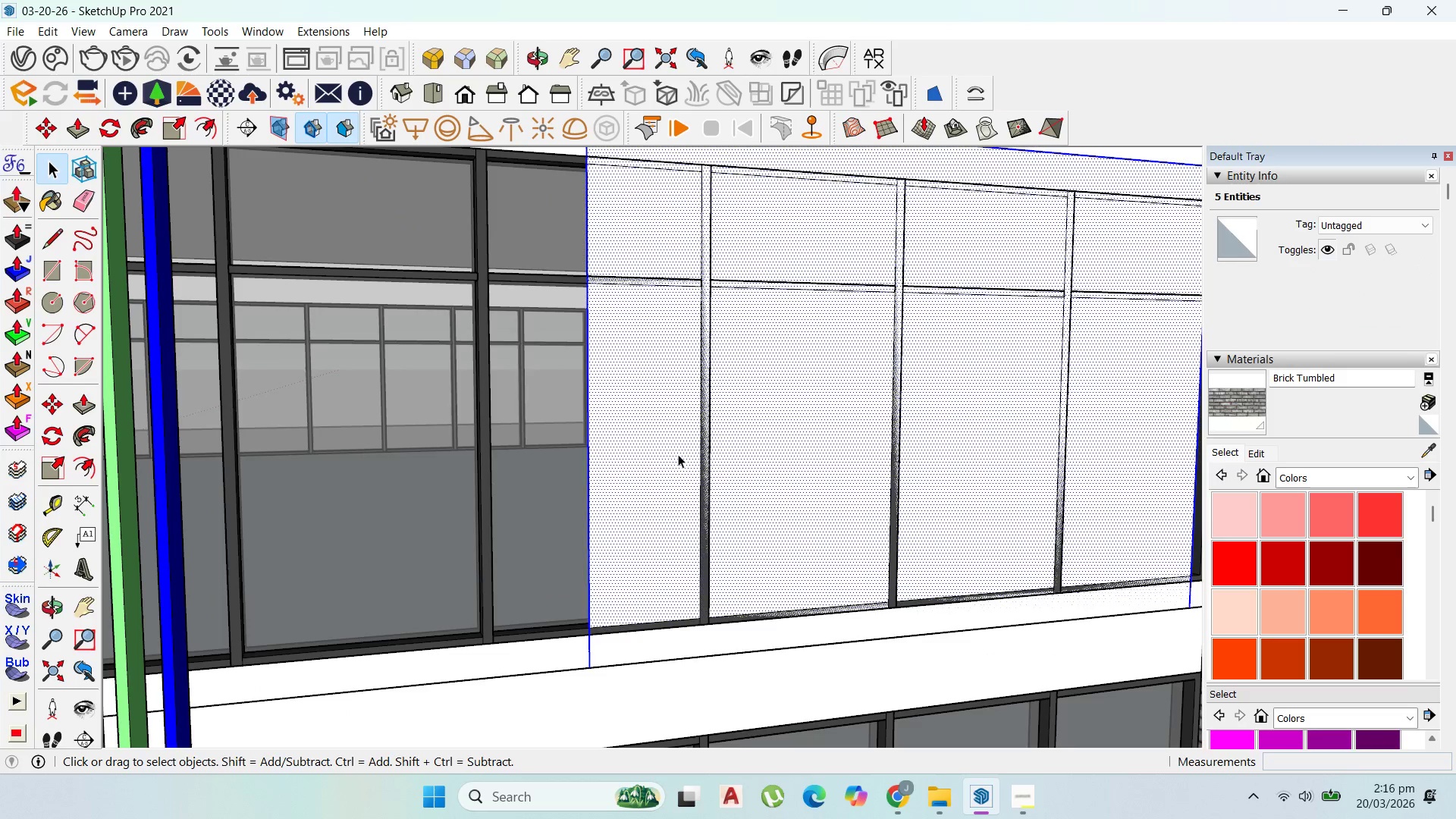 
right_click([678, 454])
 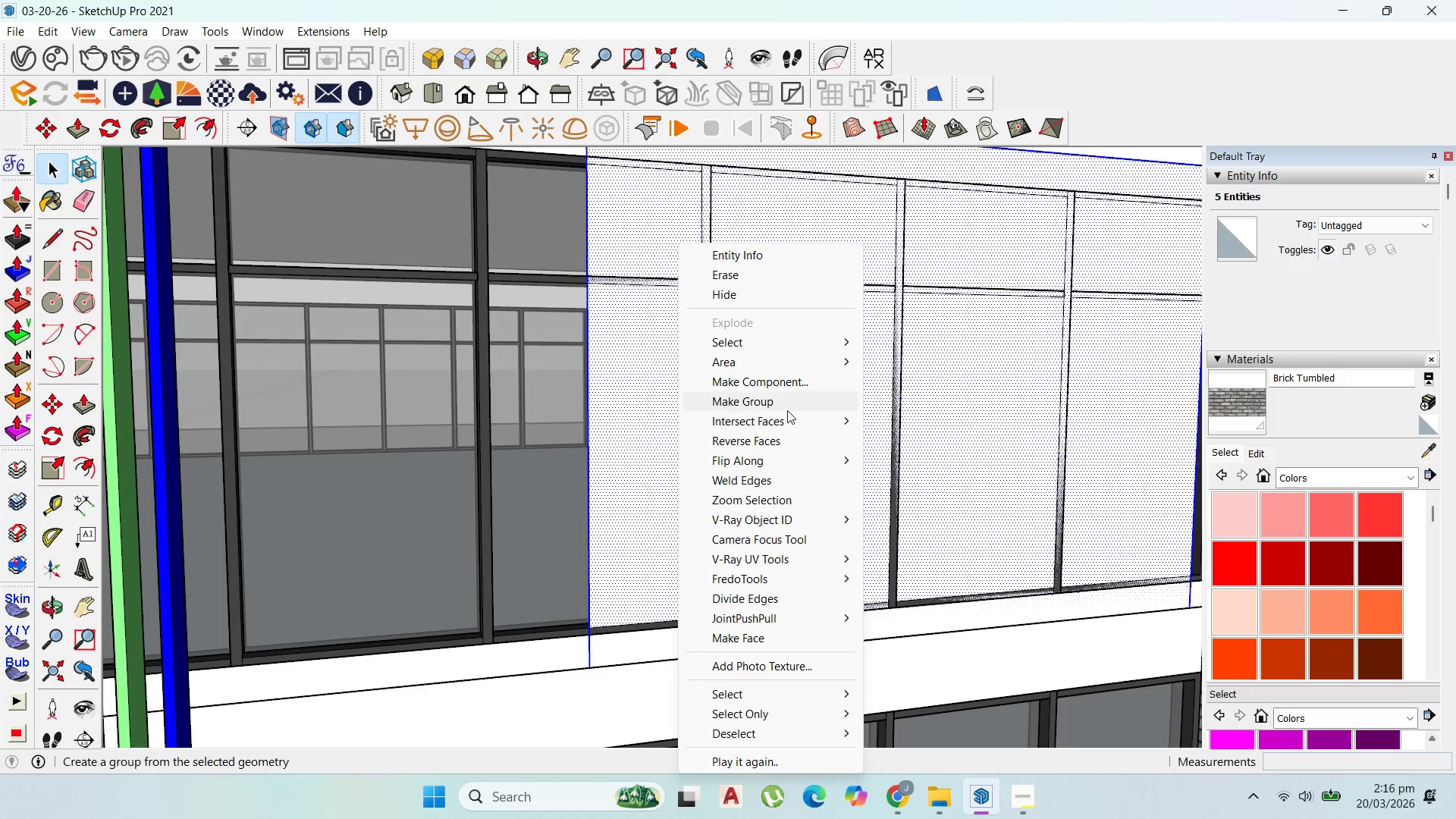 
left_click([785, 409])
 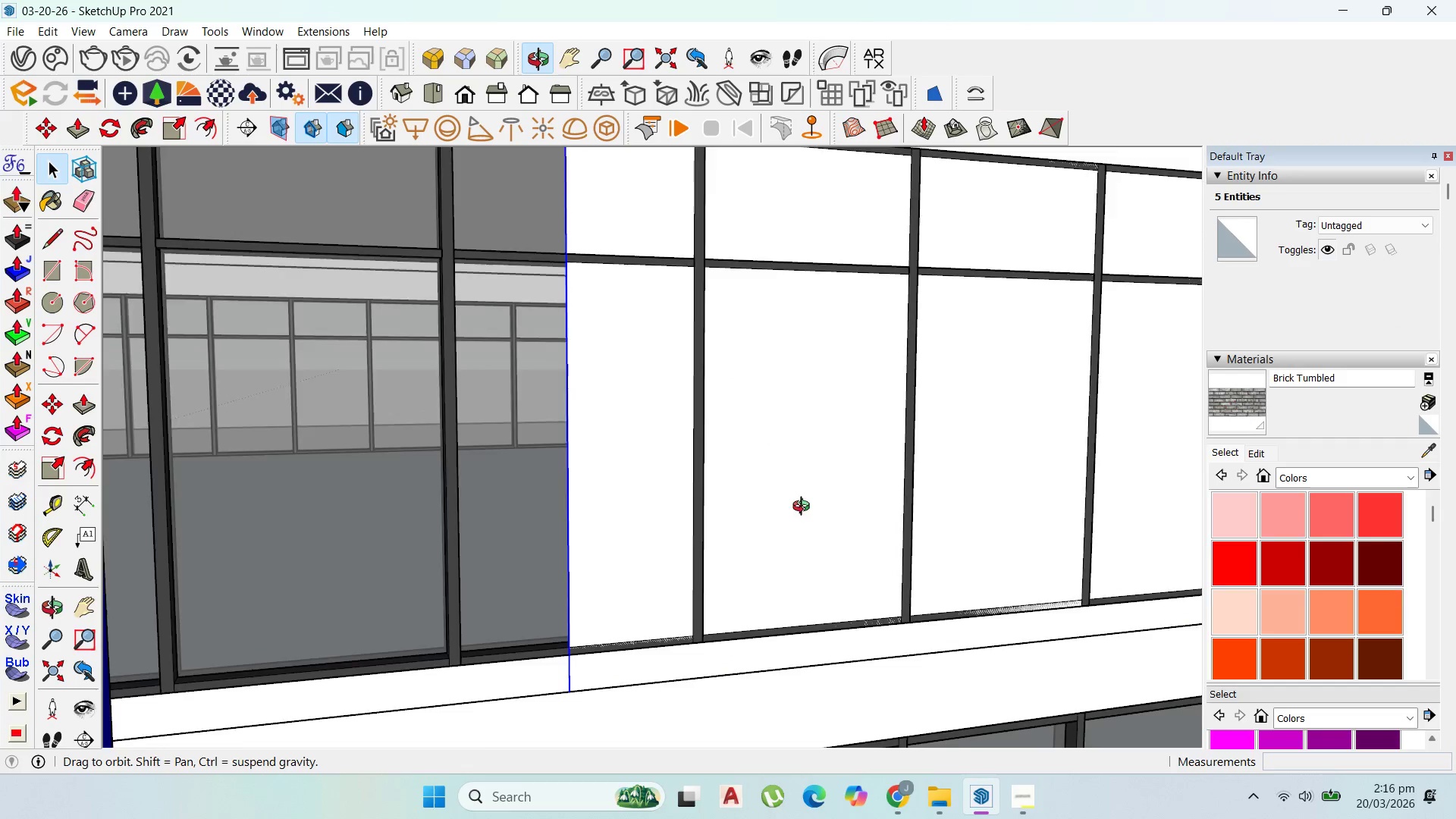 
scroll: coordinate [763, 461], scroll_direction: up, amount: 1.0
 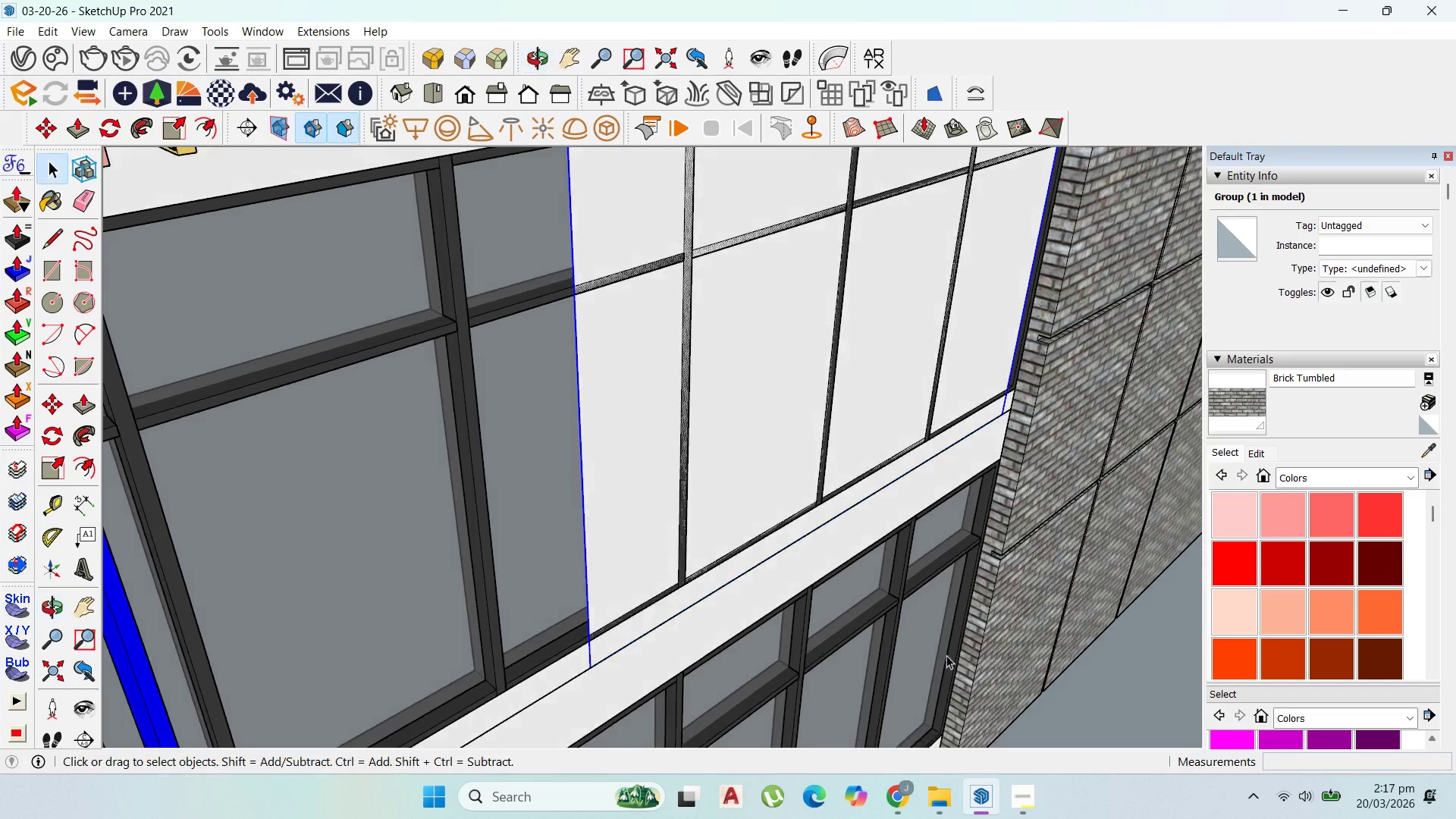 
scroll: coordinate [893, 610], scroll_direction: down, amount: 5.0
 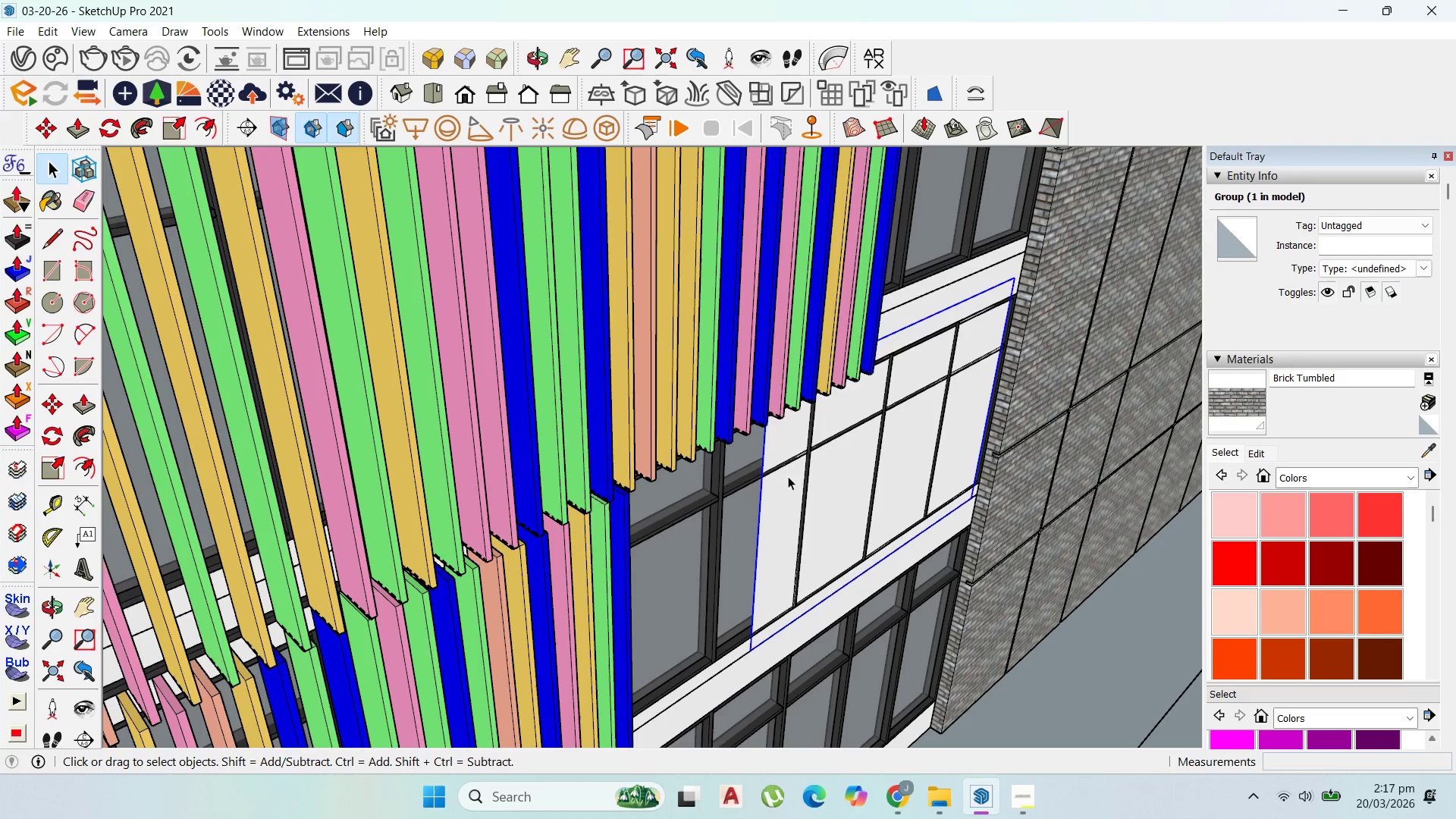 
double_click([788, 476])
 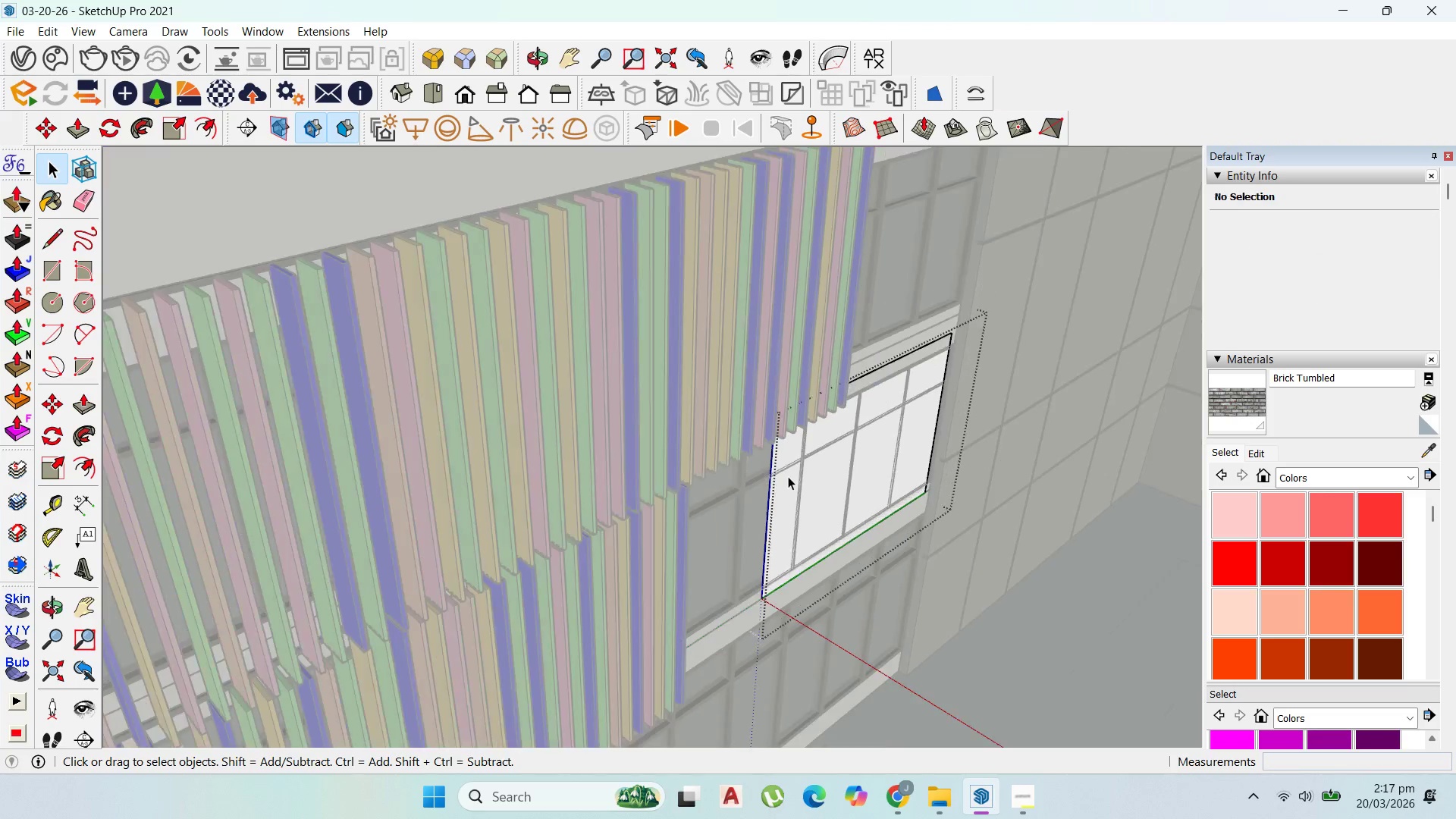 
key(P)
 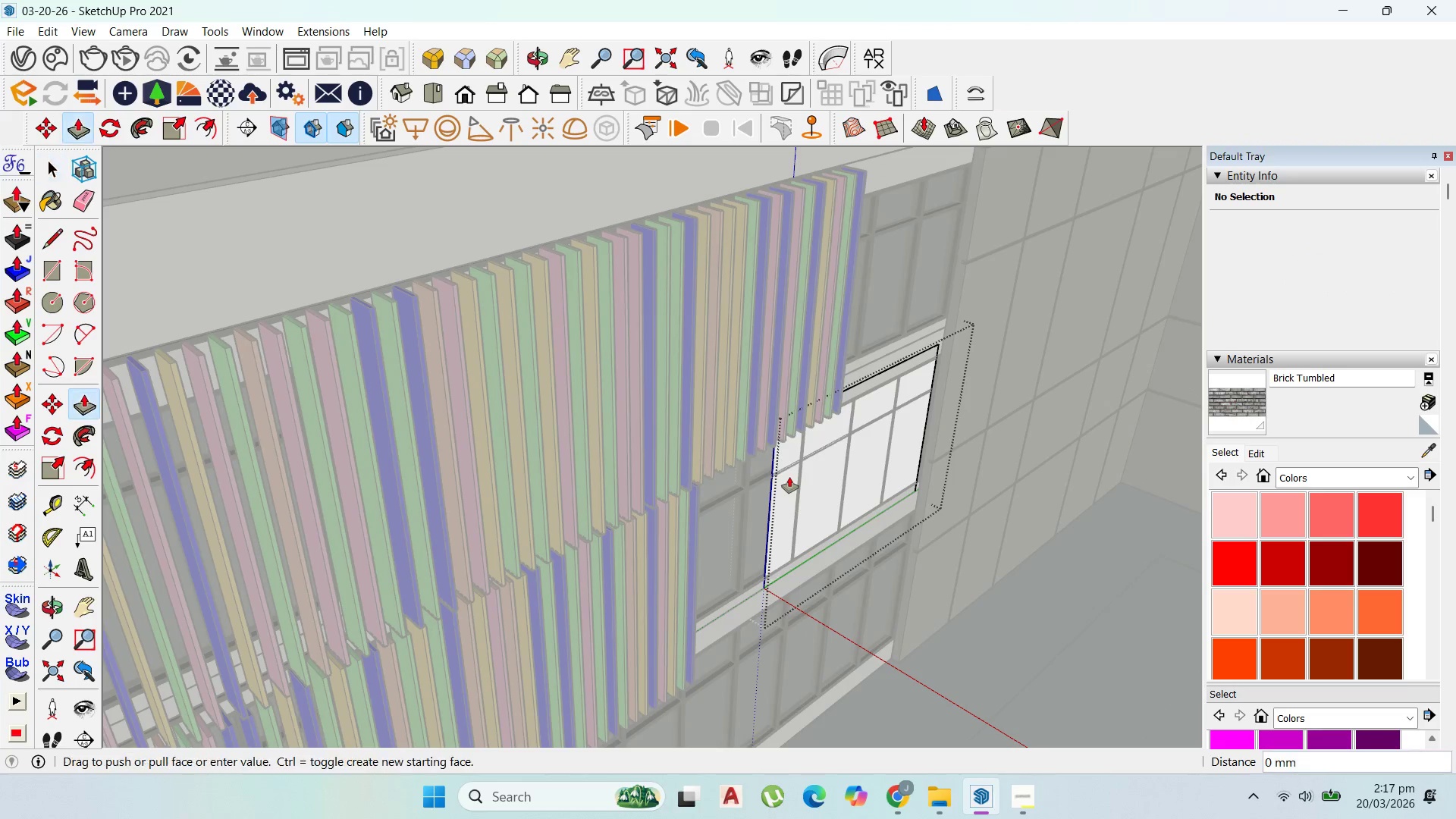 
left_click([789, 477])
 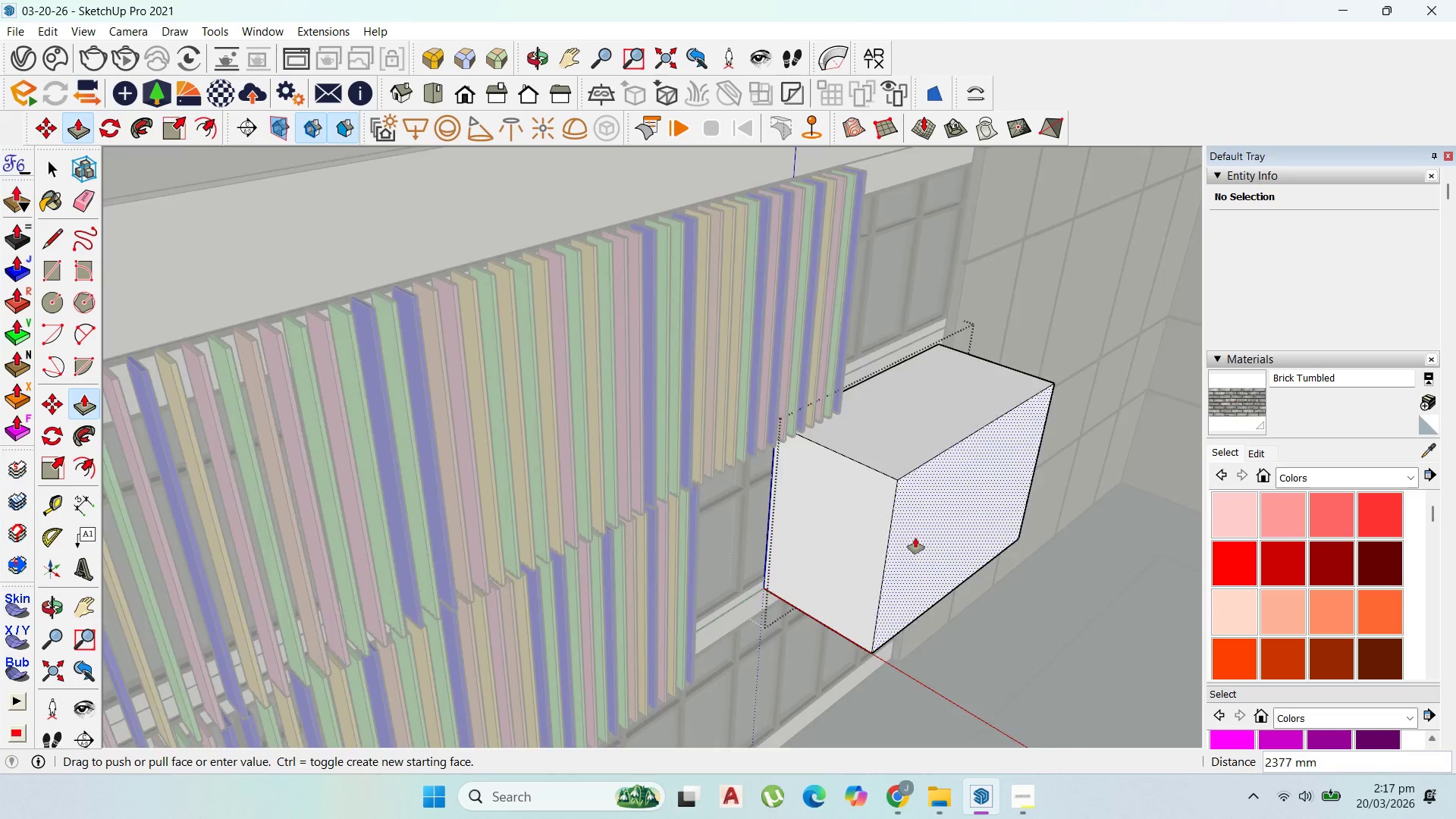 
scroll: coordinate [947, 552], scroll_direction: down, amount: 16.0
 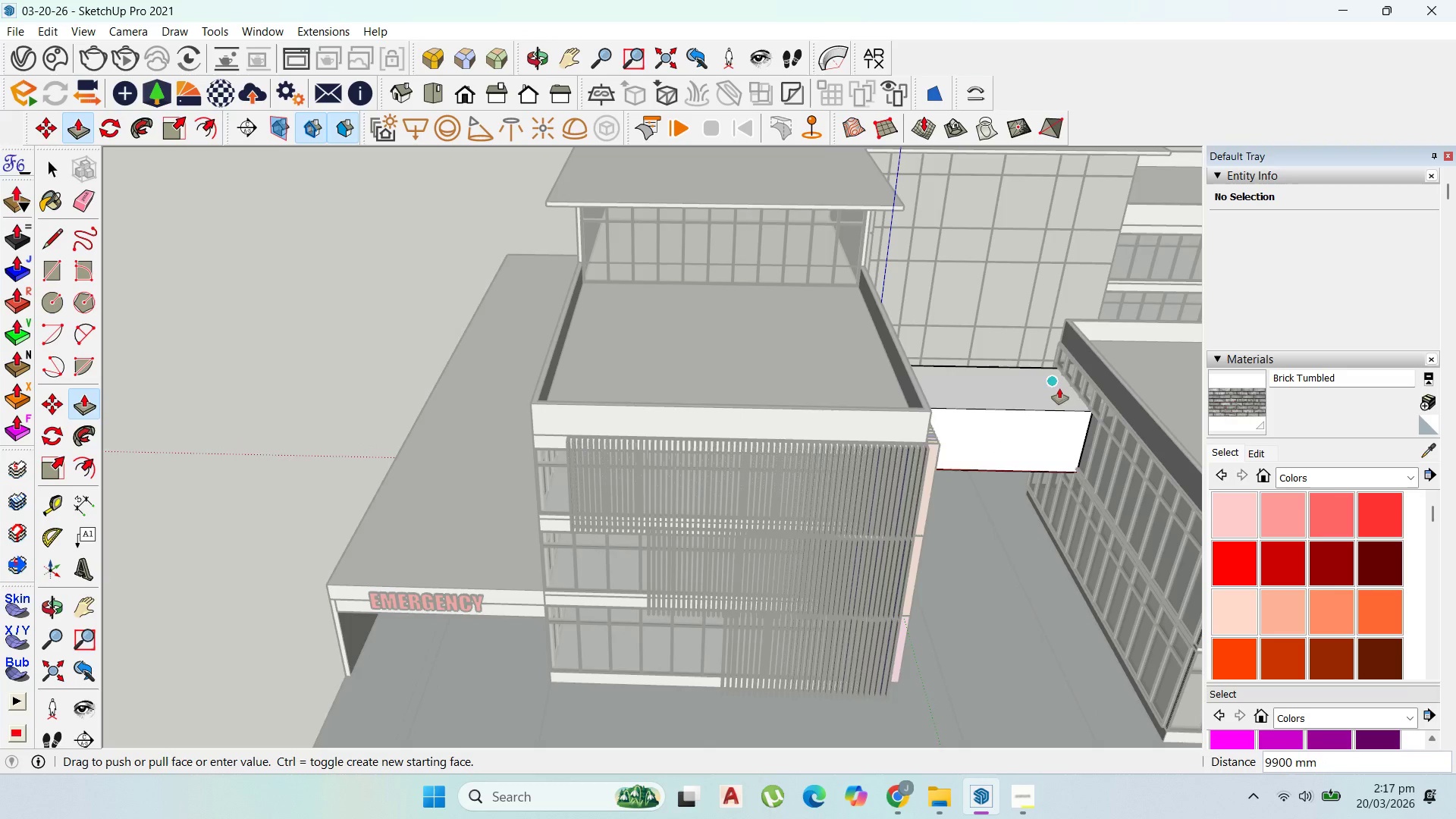 
left_click([1067, 388])
 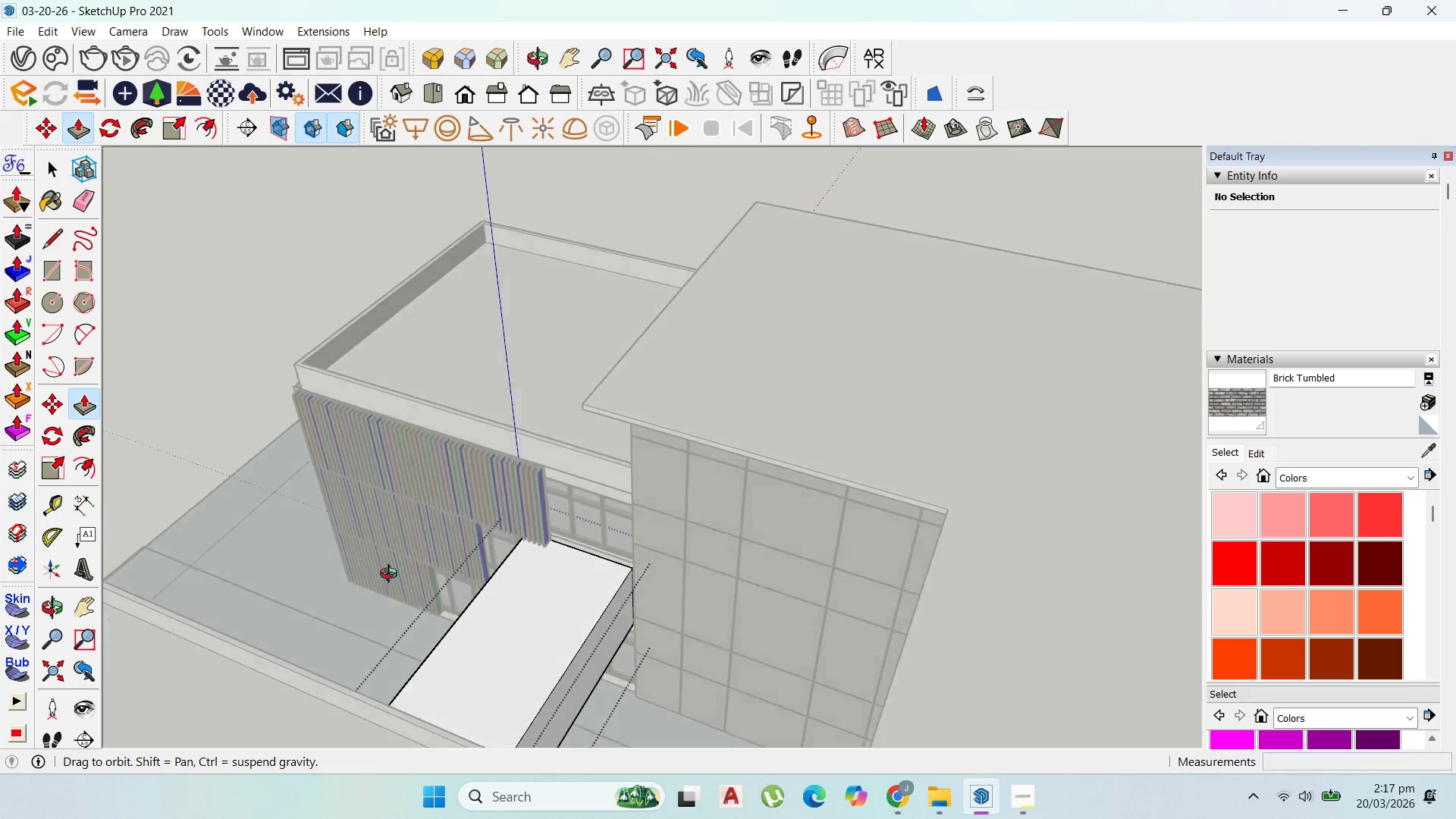 
scroll: coordinate [880, 391], scroll_direction: down, amount: 10.0
 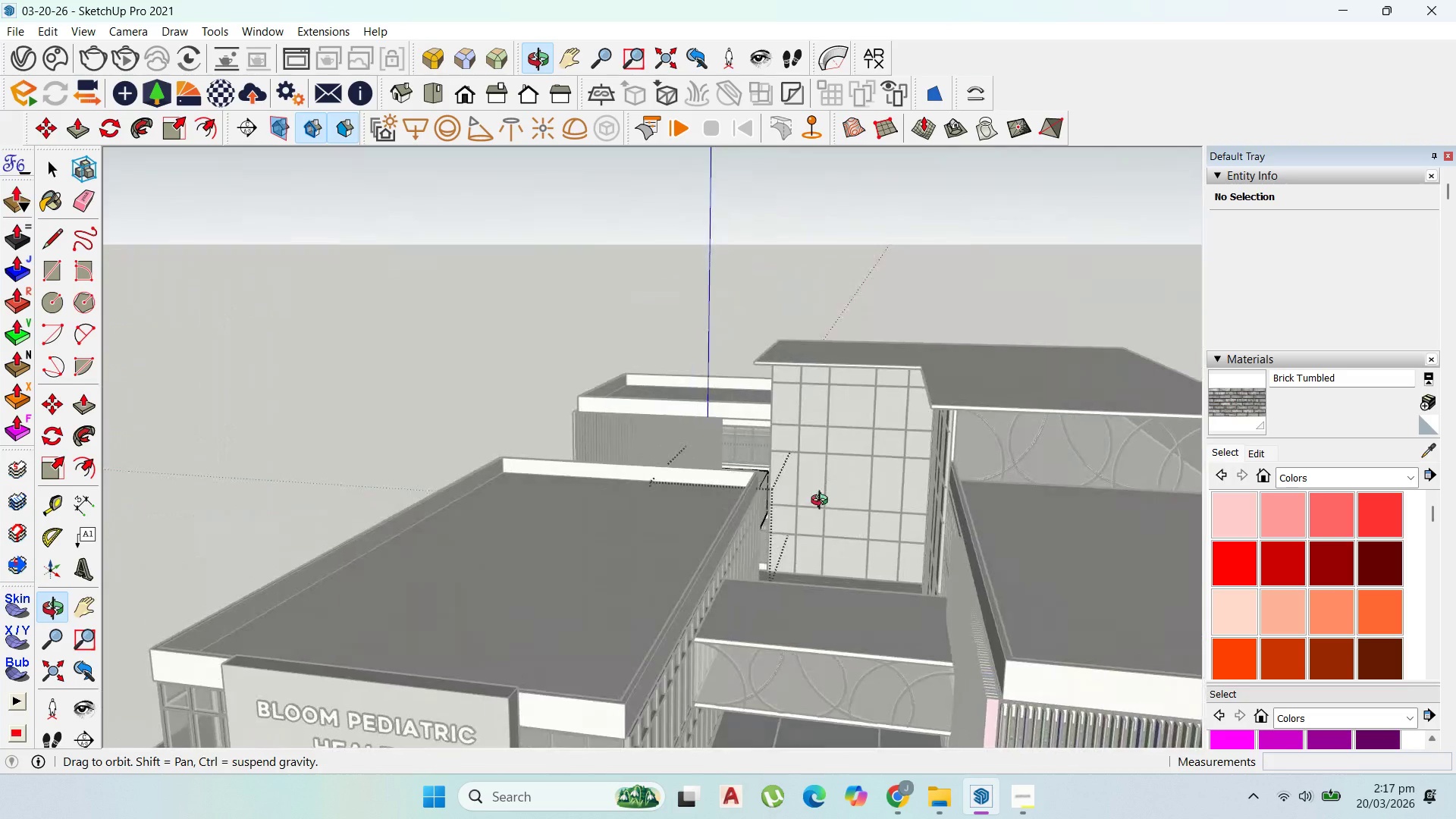 
left_click_drag(start_coordinate=[767, 485], to_coordinate=[826, 628])
 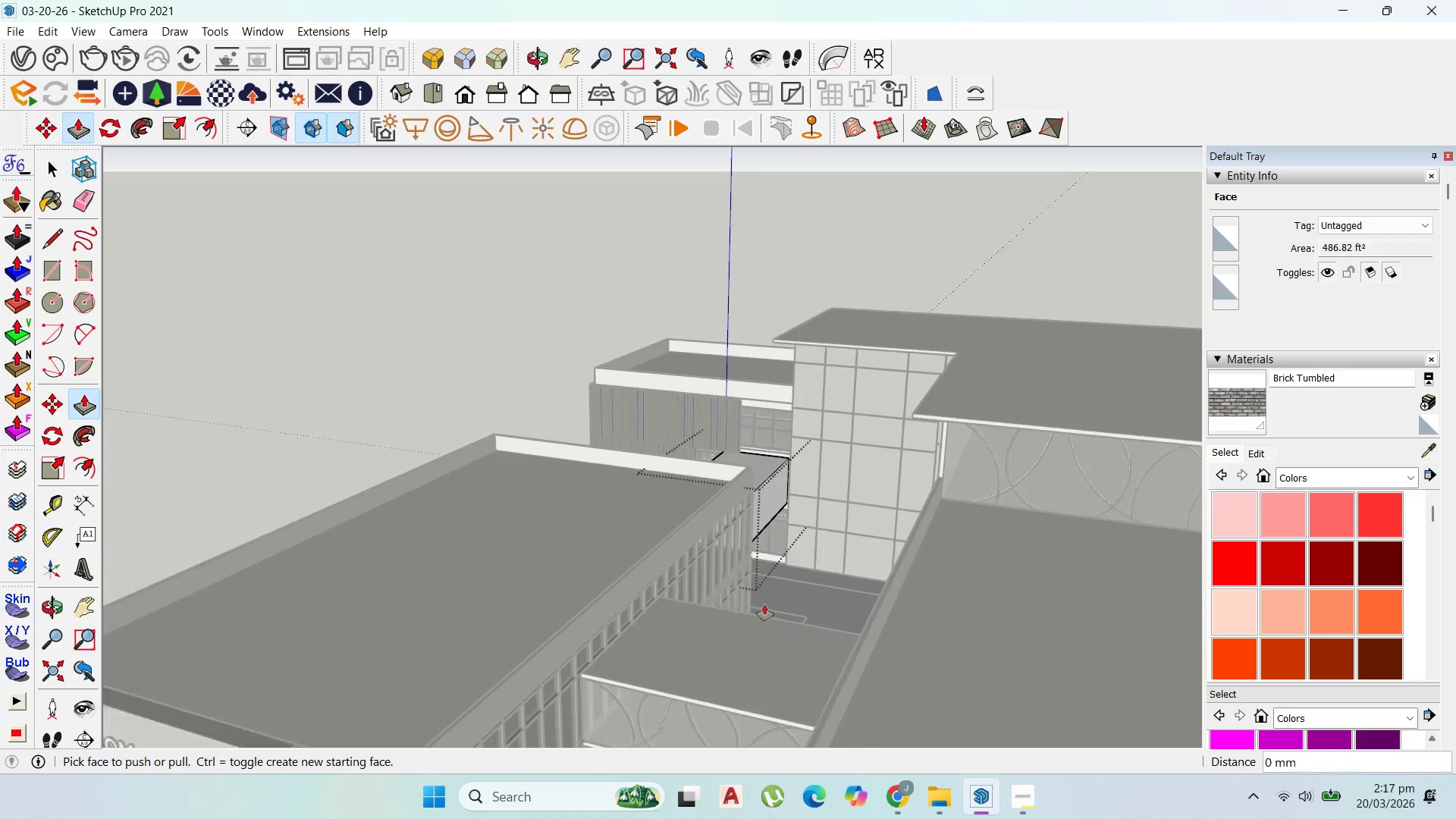 
scroll: coordinate [781, 463], scroll_direction: up, amount: 10.0
 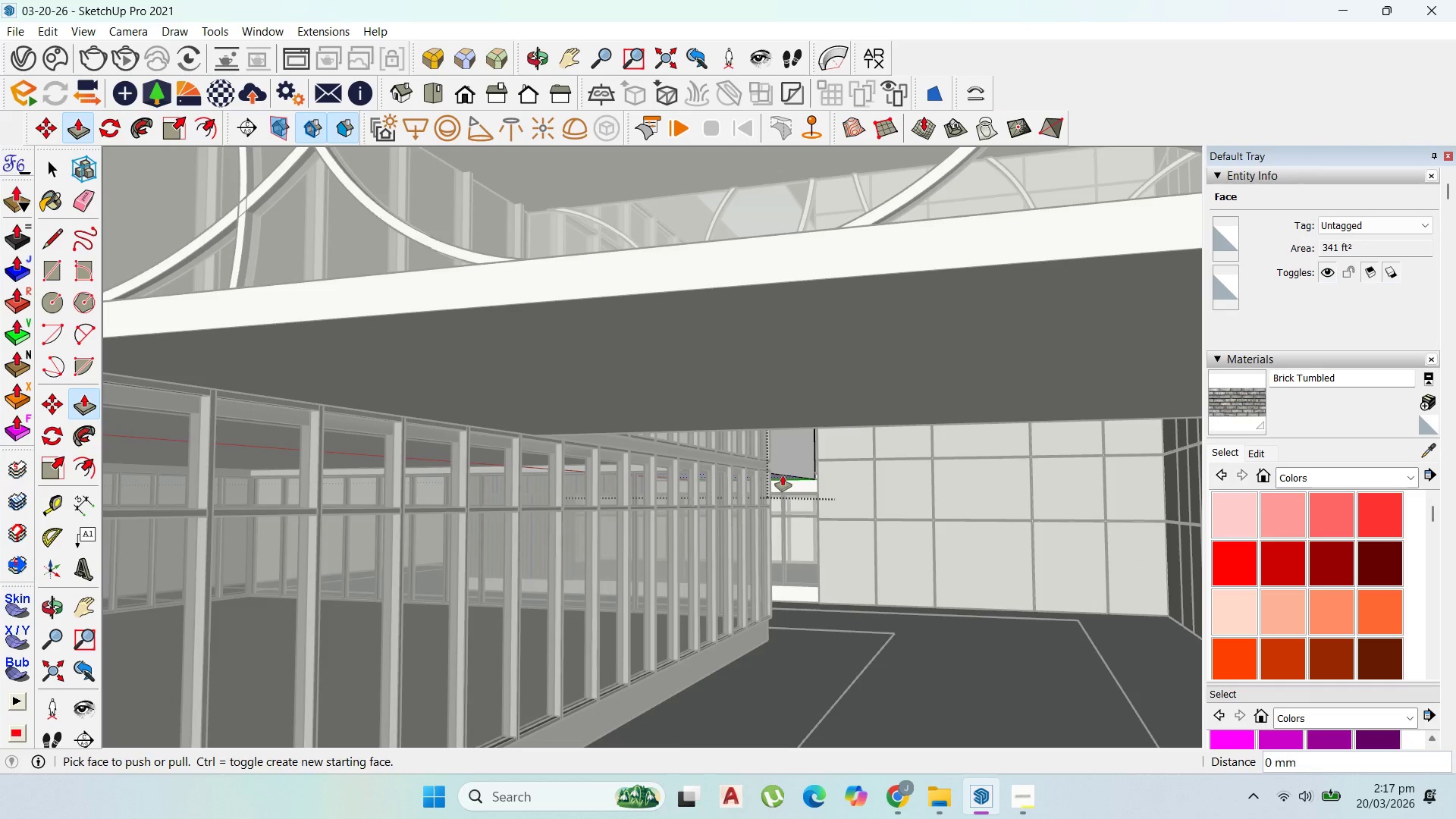 
left_click([783, 475])
 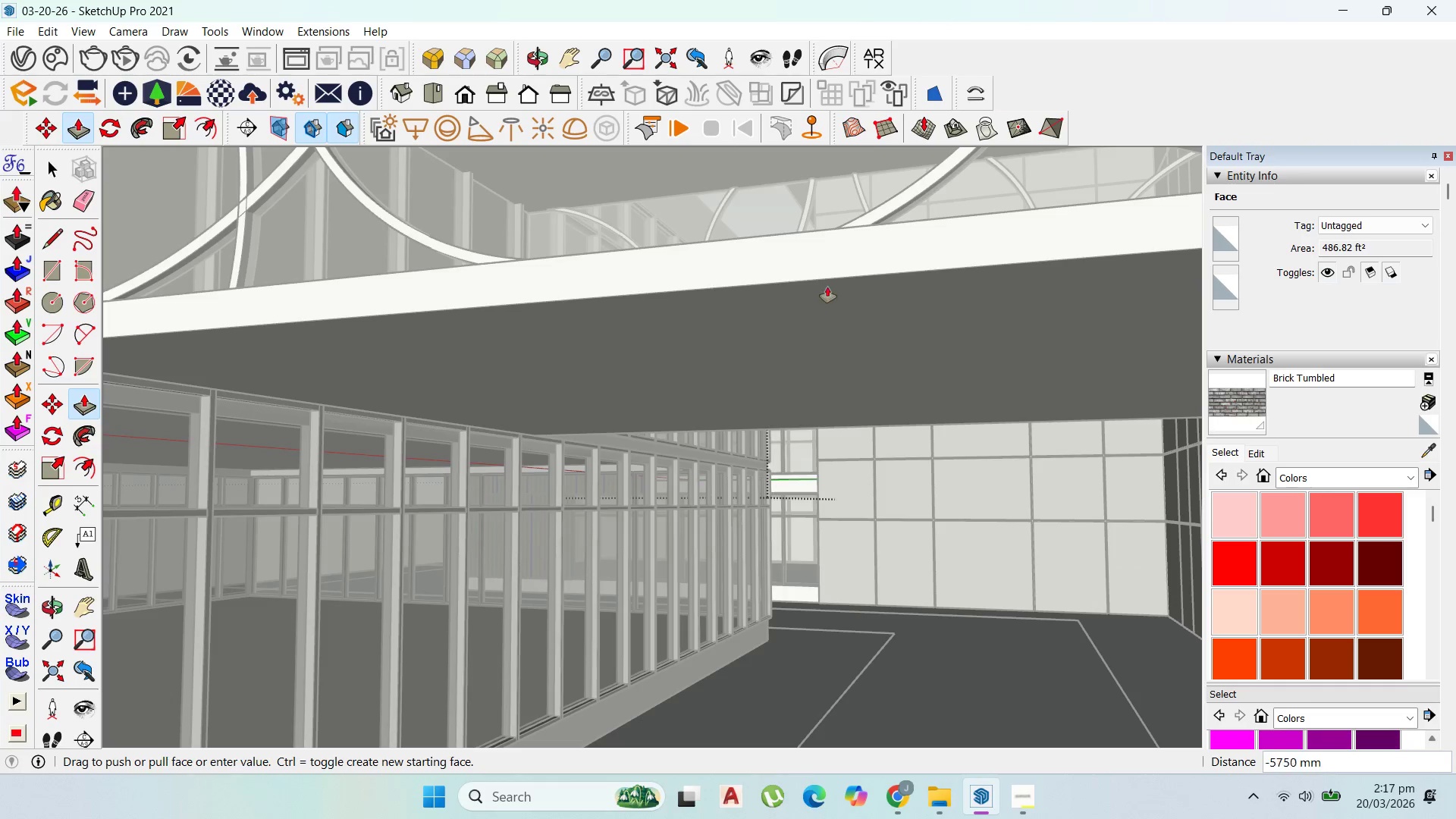 
left_click([803, 280])
 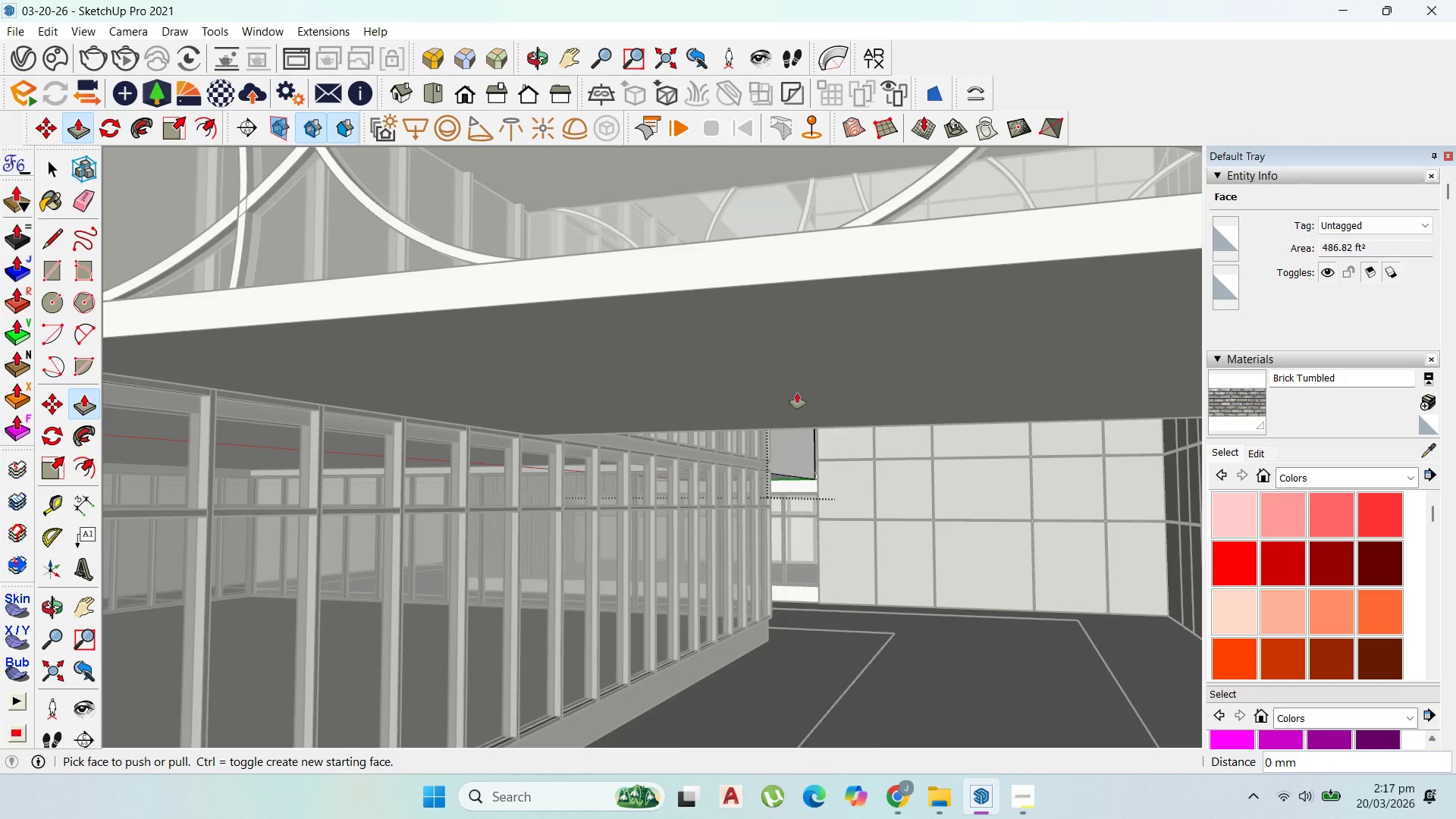 
scroll: coordinate [796, 471], scroll_direction: up, amount: 9.0
 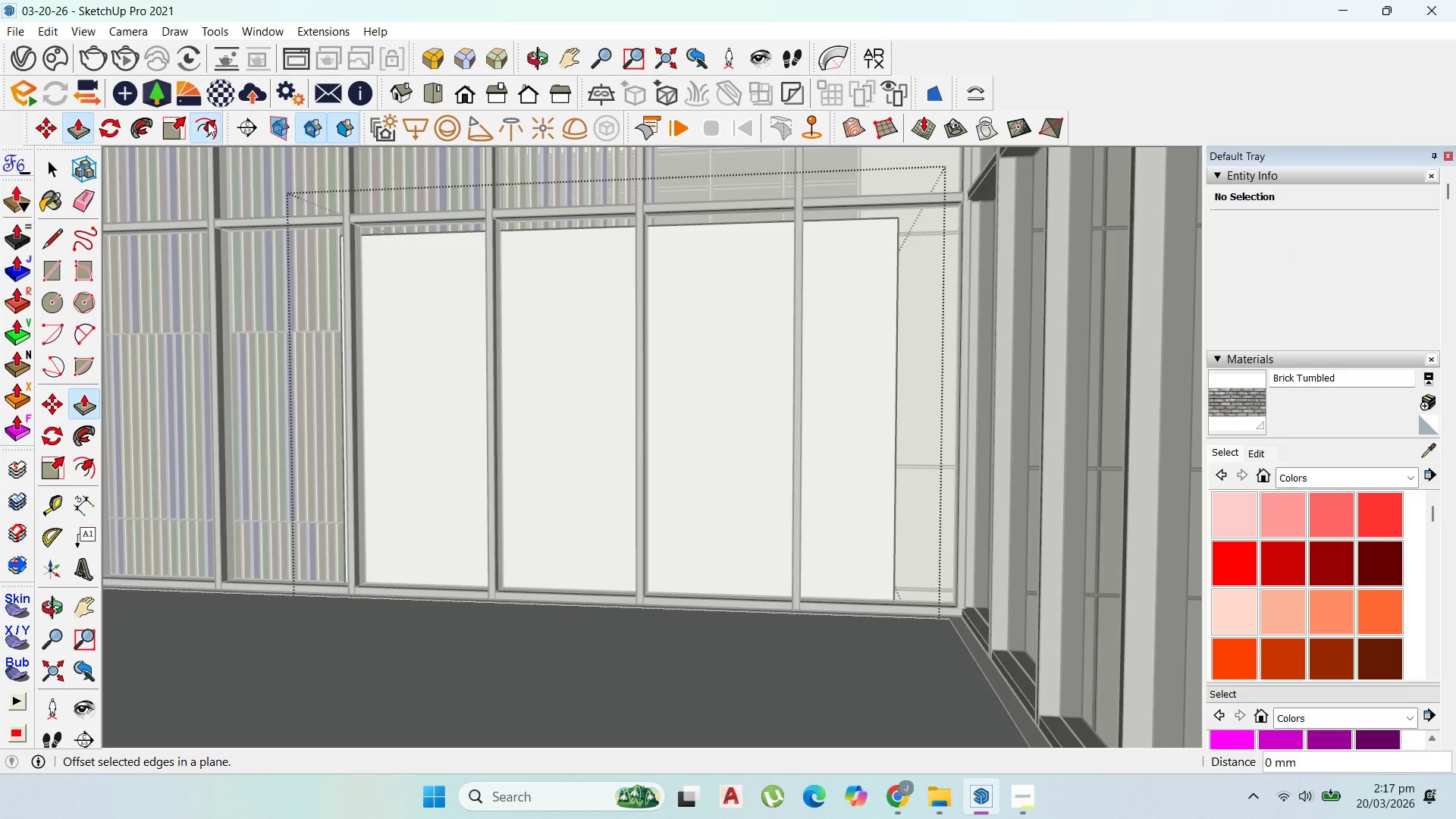 
left_click_drag(start_coordinate=[448, 253], to_coordinate=[452, 272])
 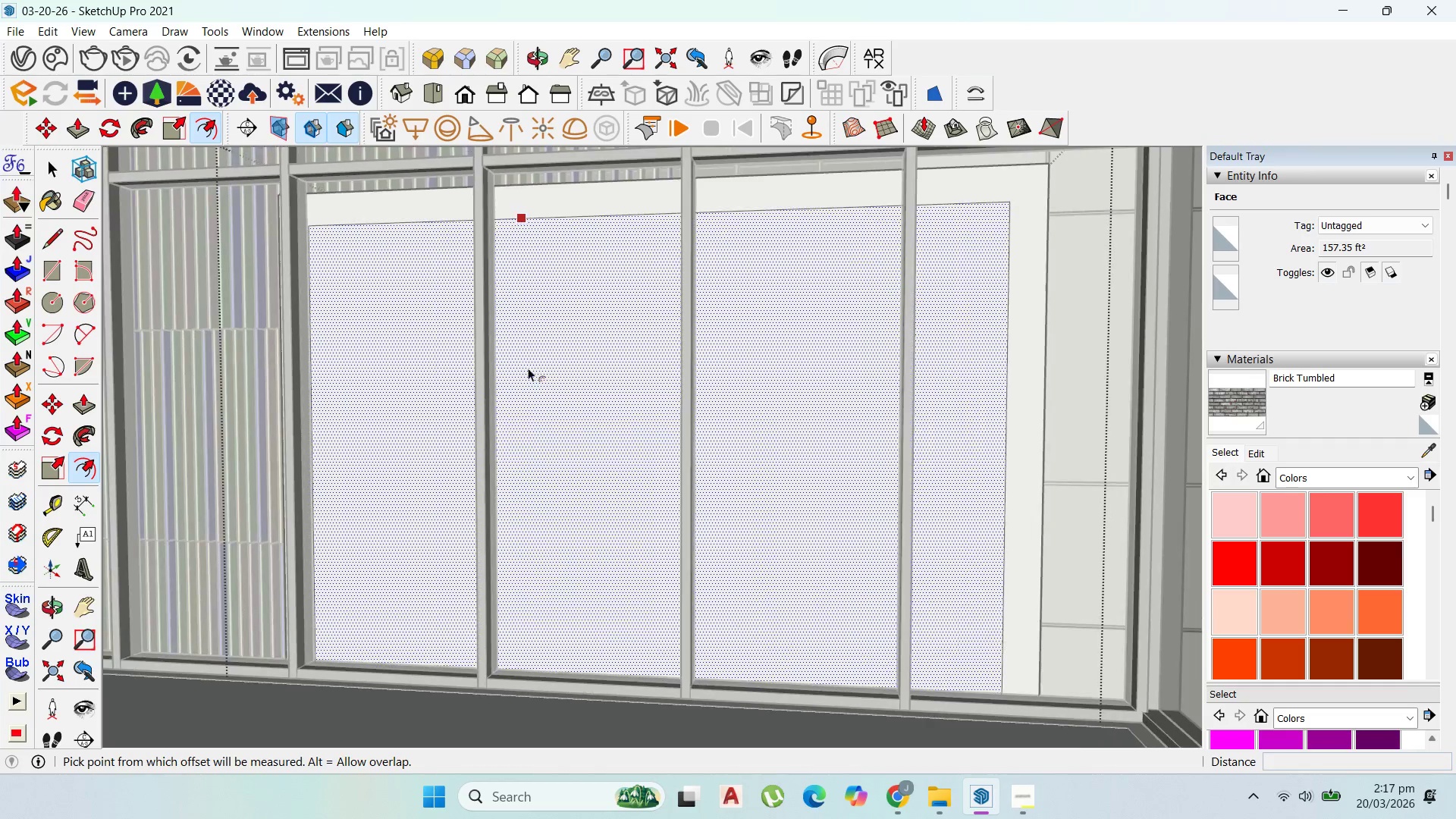 
type(200)
 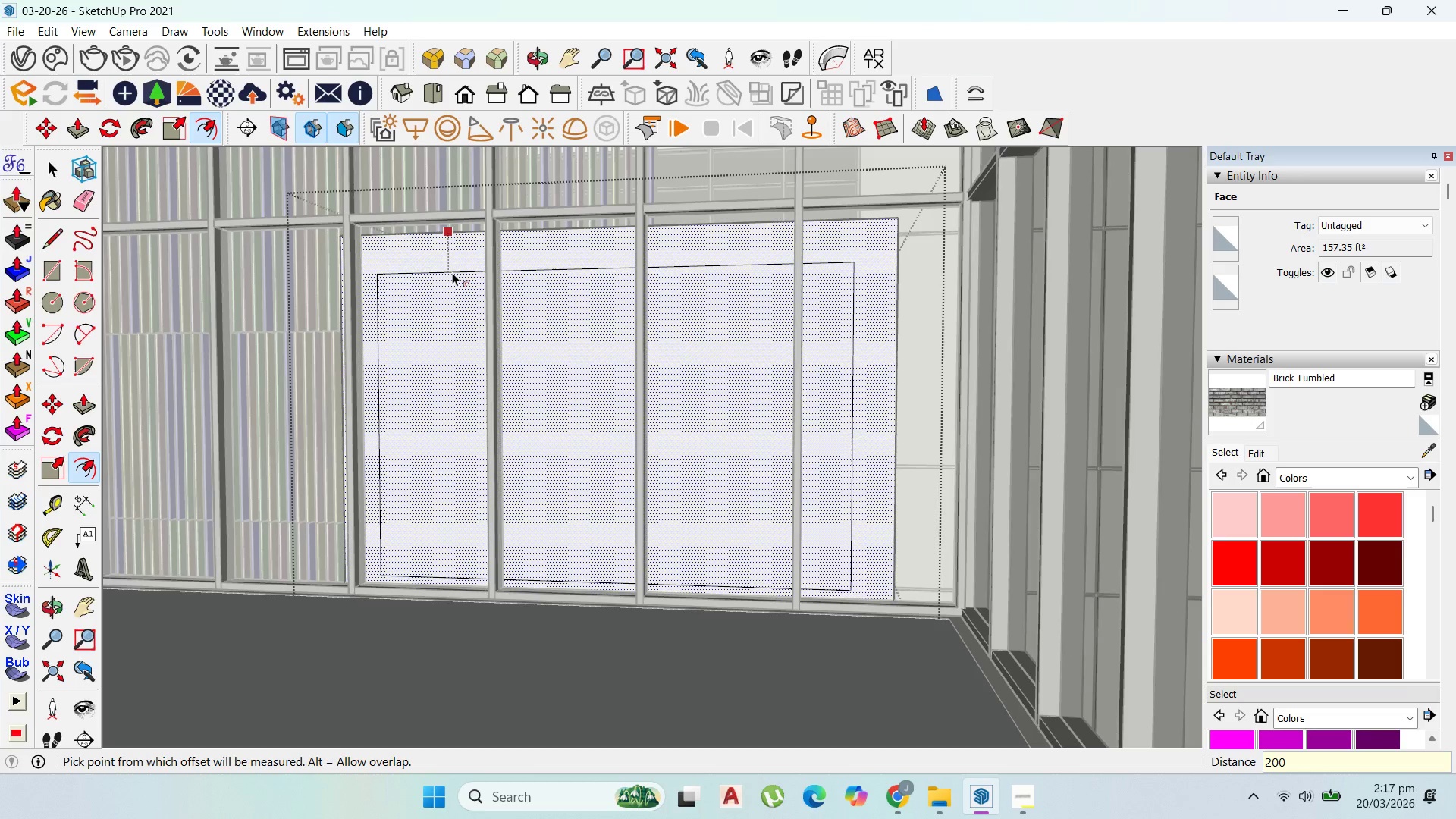 
key(Enter)
 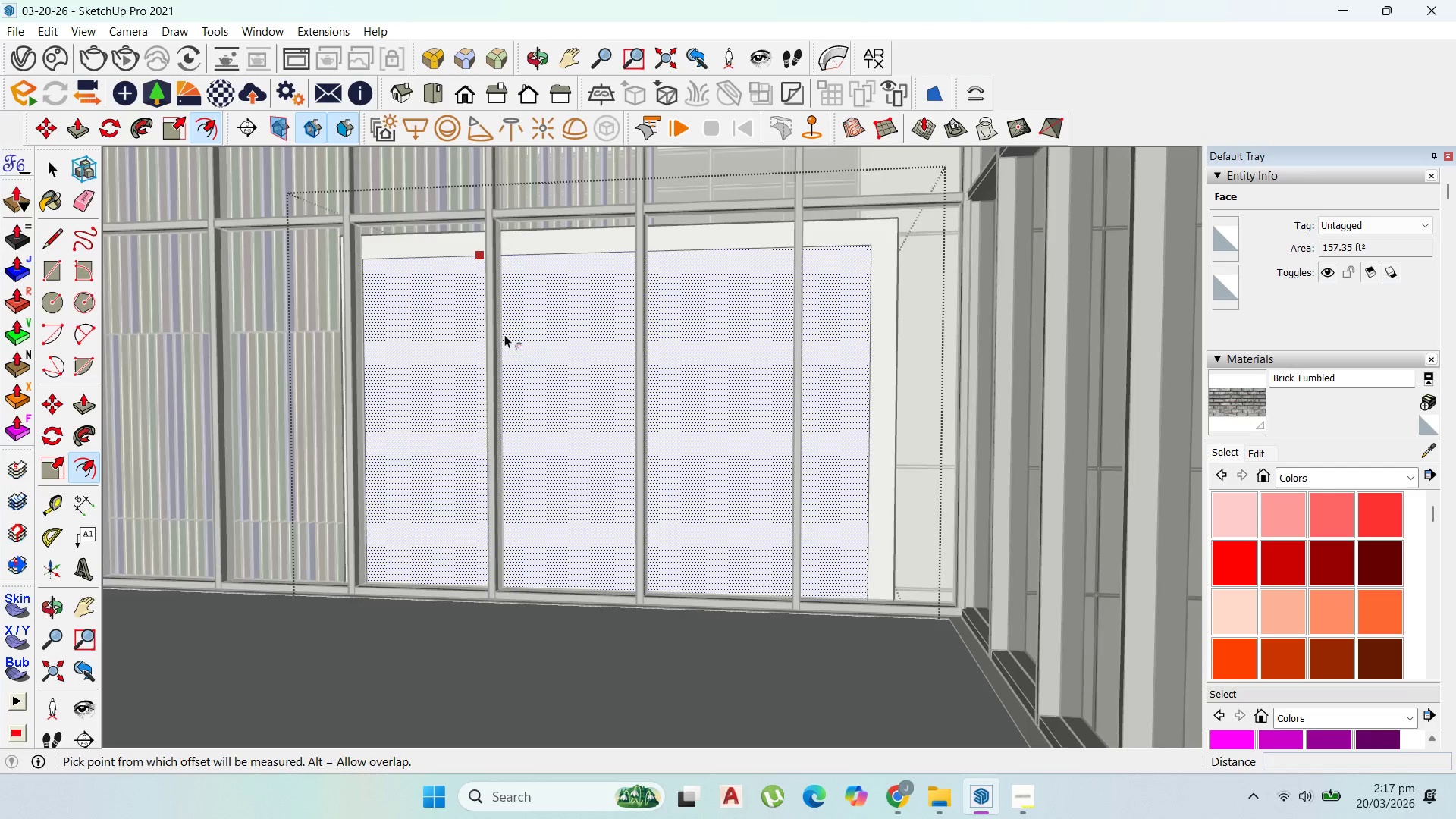 
key(P)
 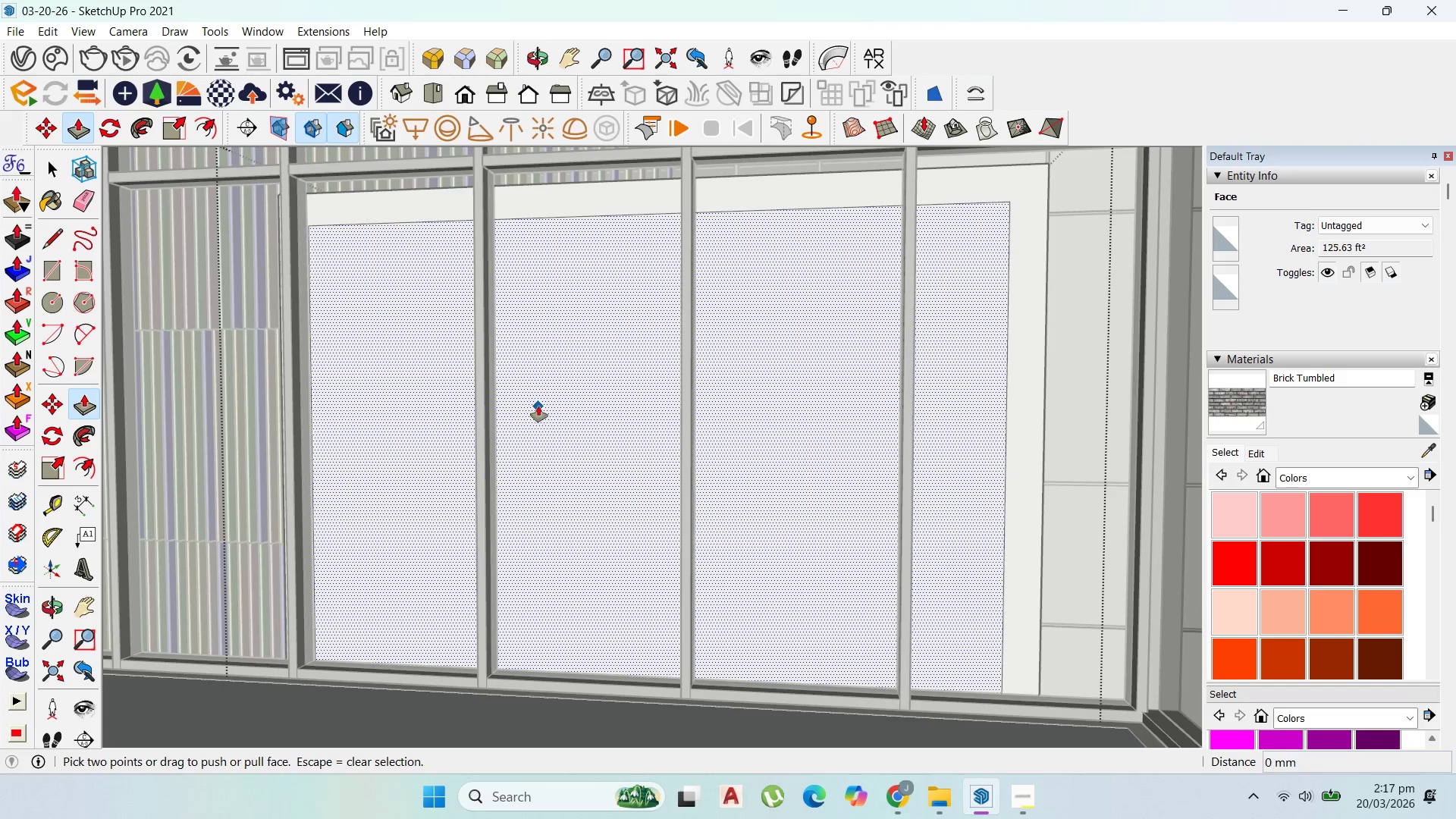 
scroll: coordinate [520, 359], scroll_direction: up, amount: 3.0
 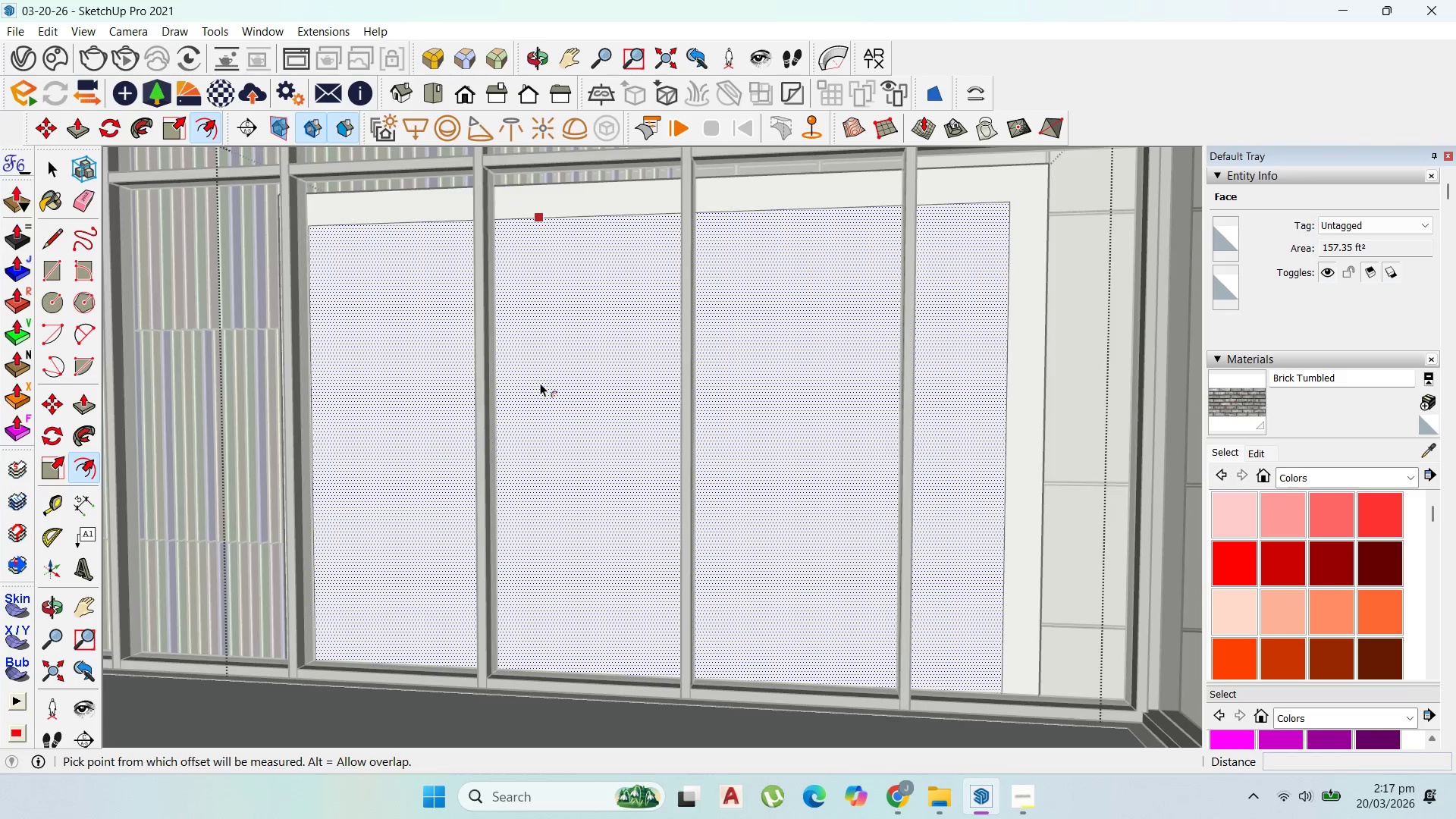 
left_click([538, 403])
 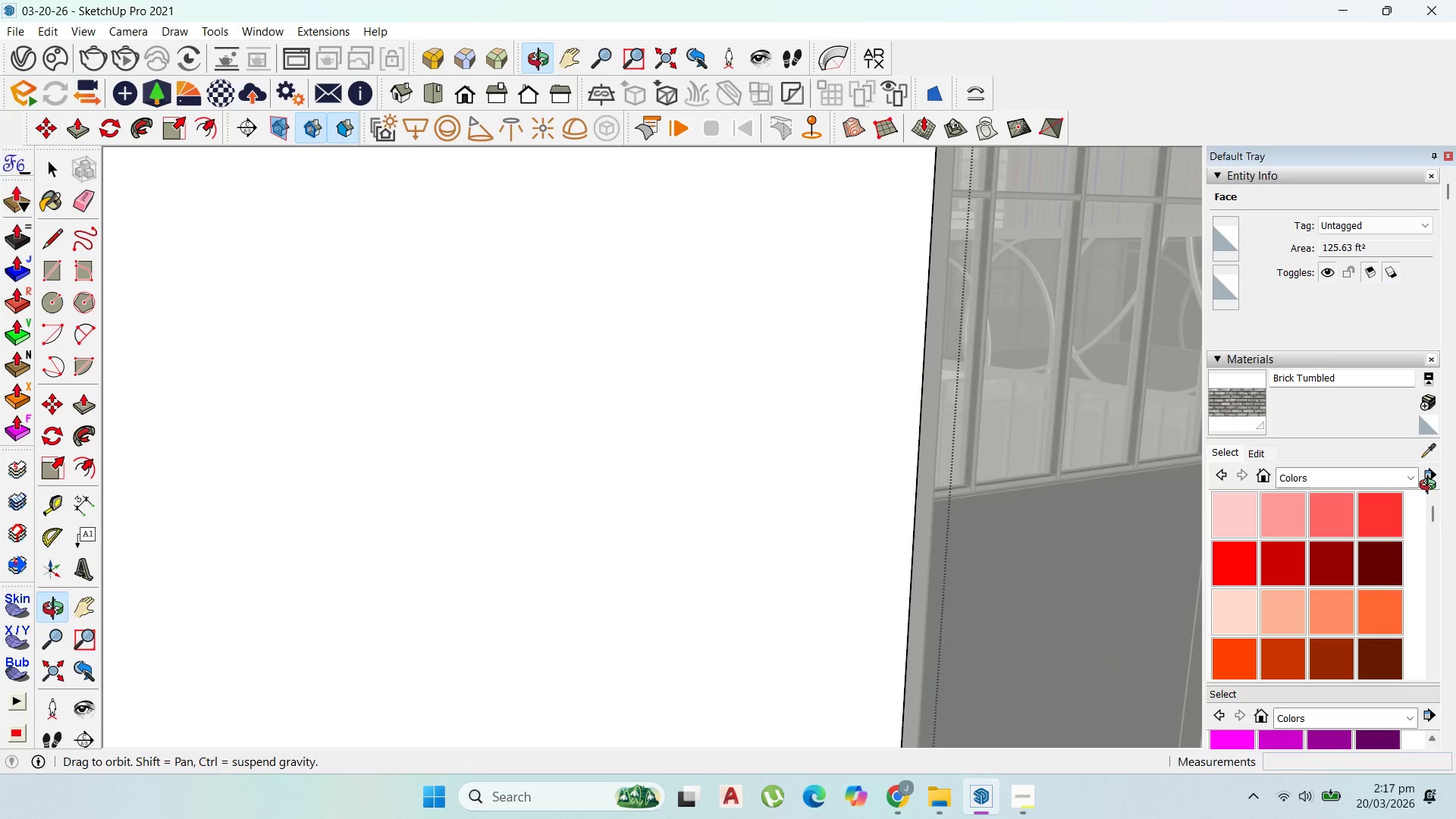 
scroll: coordinate [465, 342], scroll_direction: down, amount: 25.0
 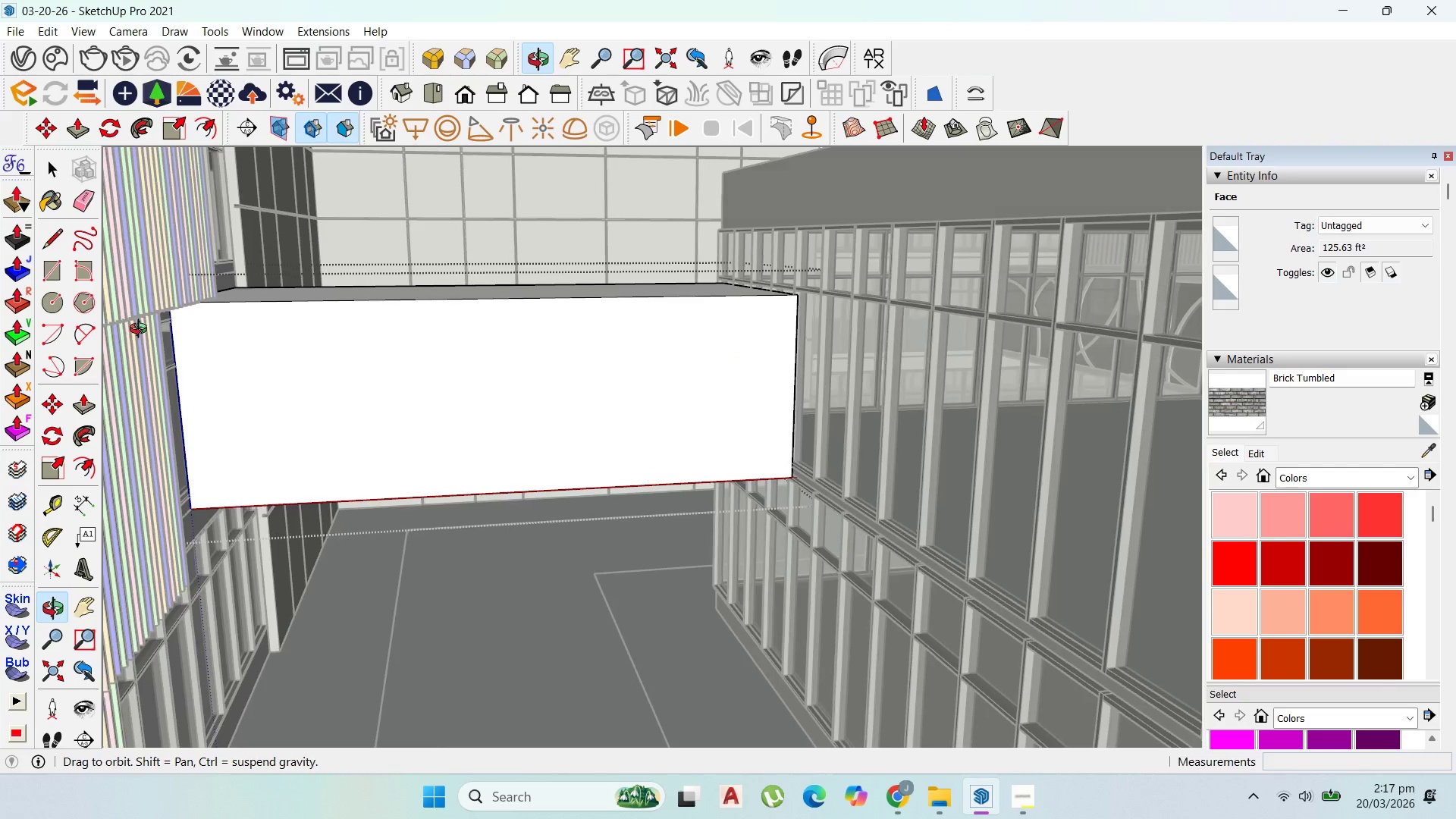 
scroll: coordinate [175, 413], scroll_direction: up, amount: 4.0
 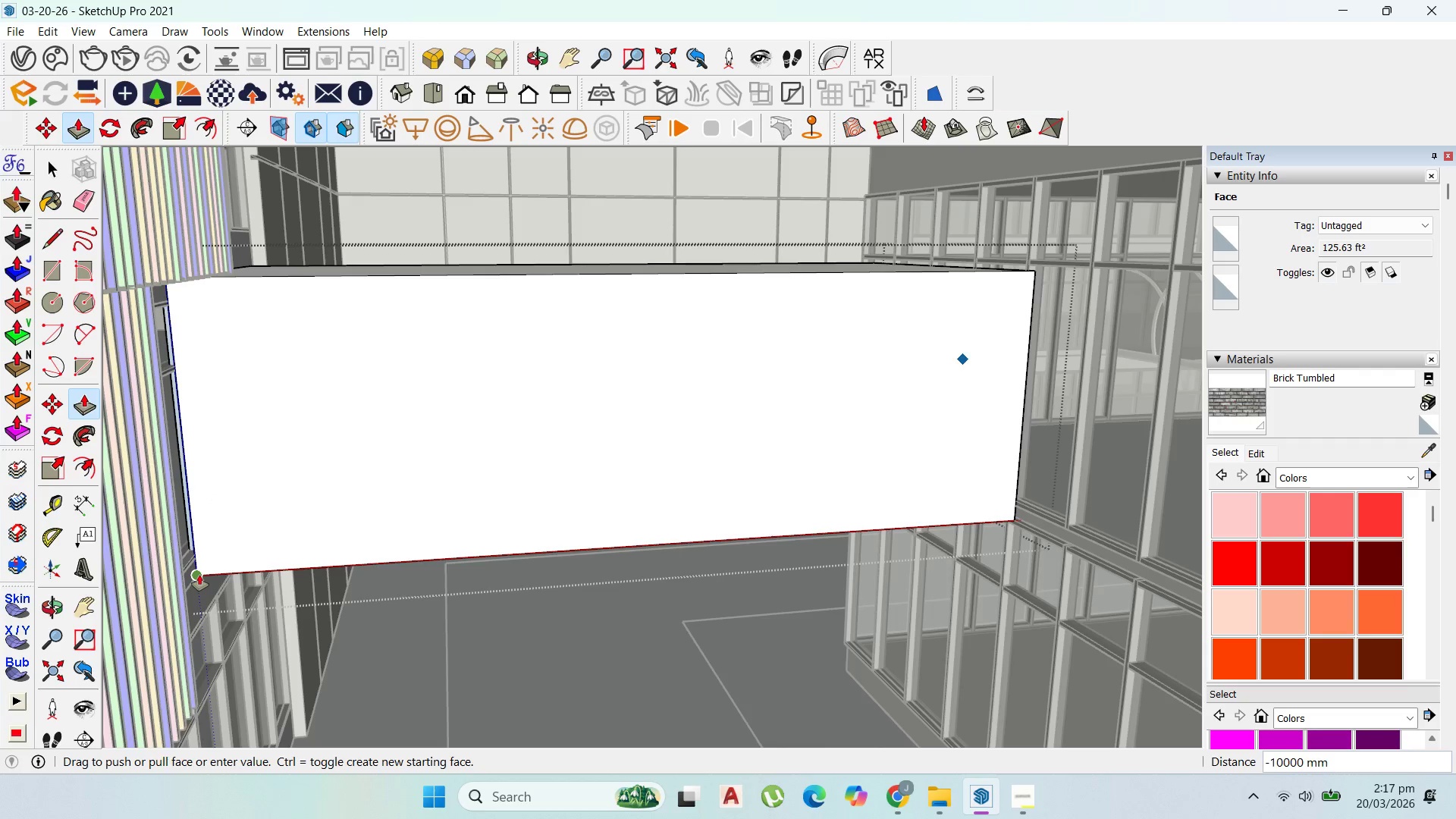 
left_click([199, 574])
 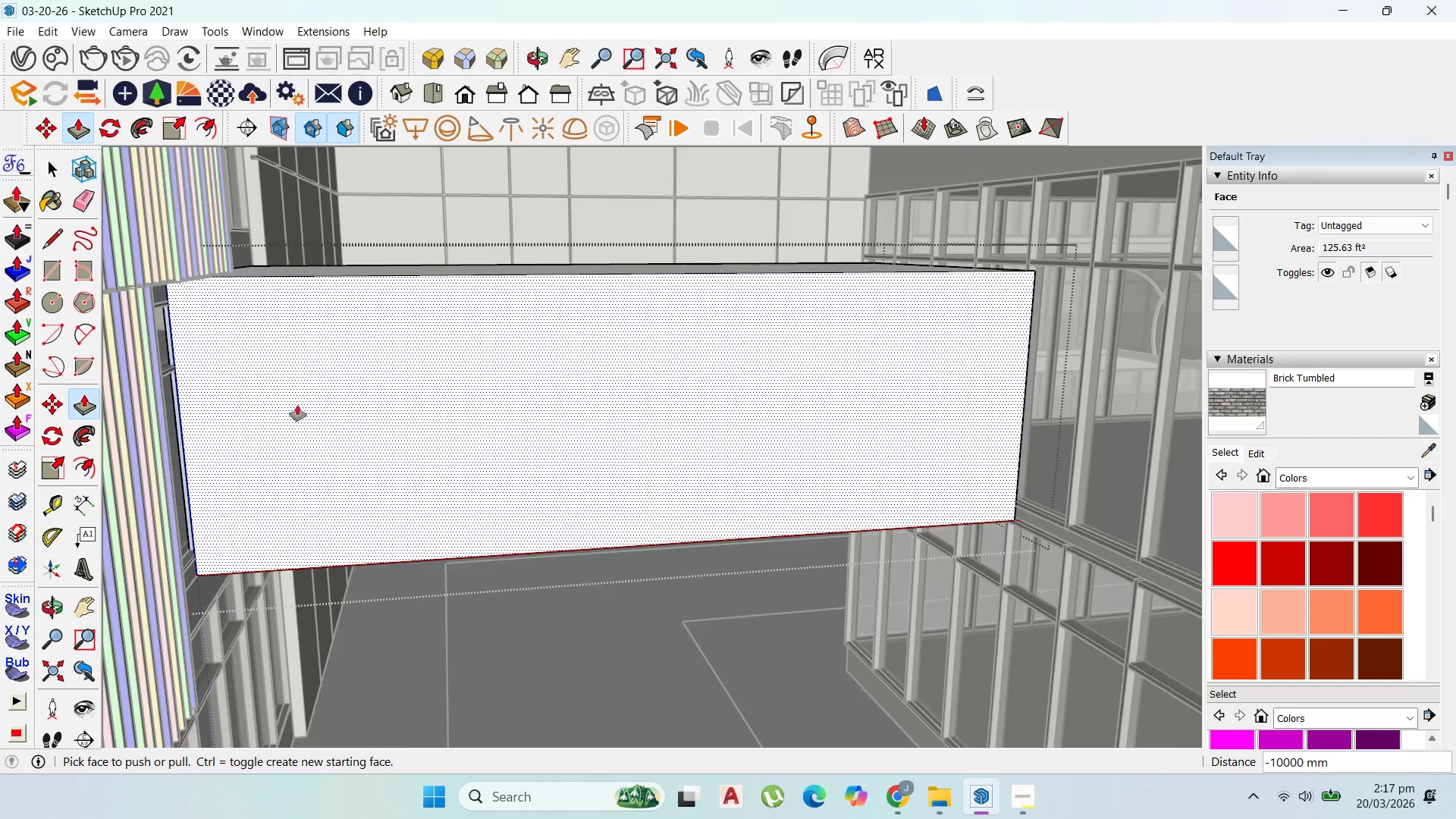 
scroll: coordinate [516, 399], scroll_direction: down, amount: 15.0
 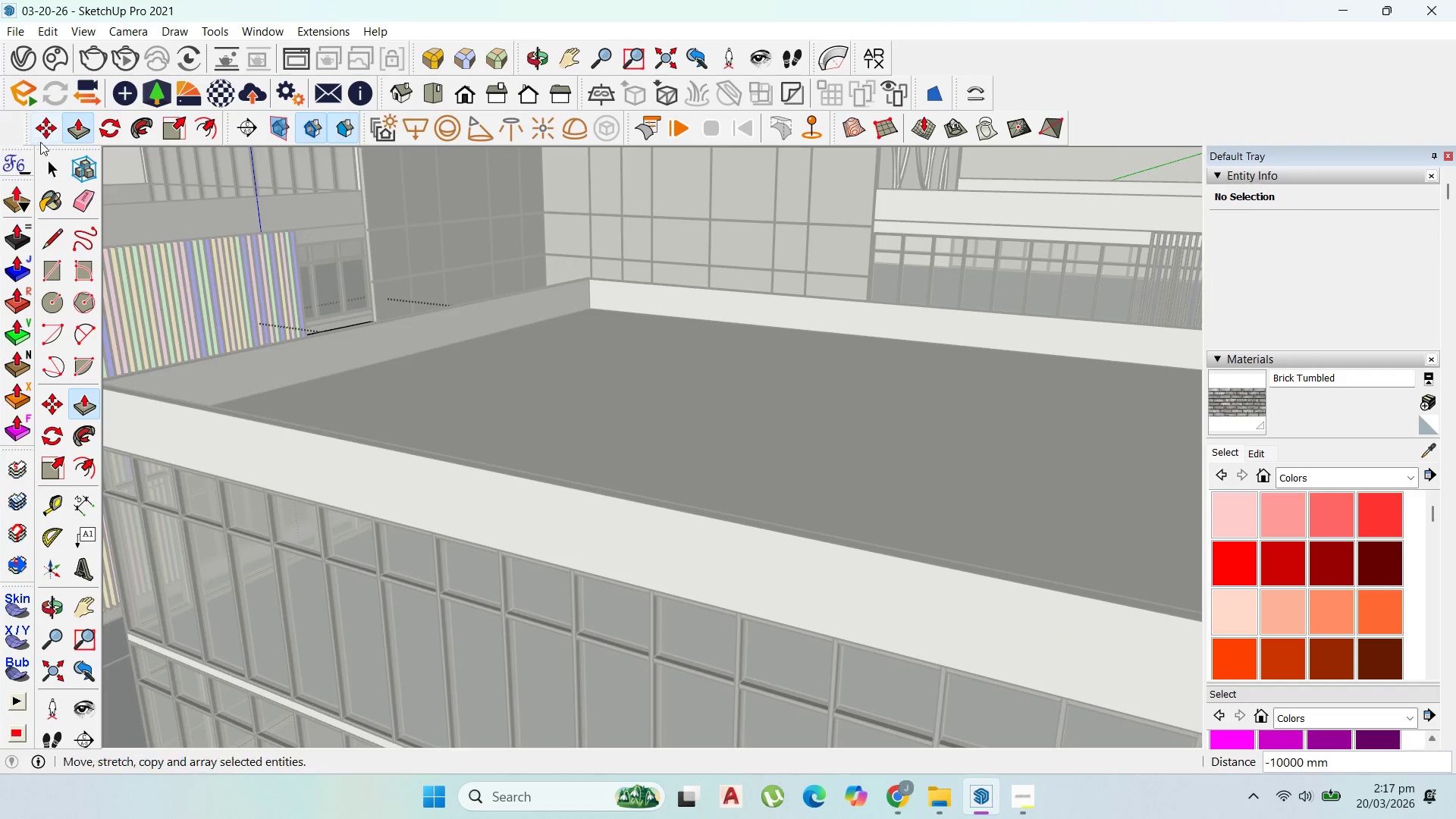 
left_click([45, 171])
 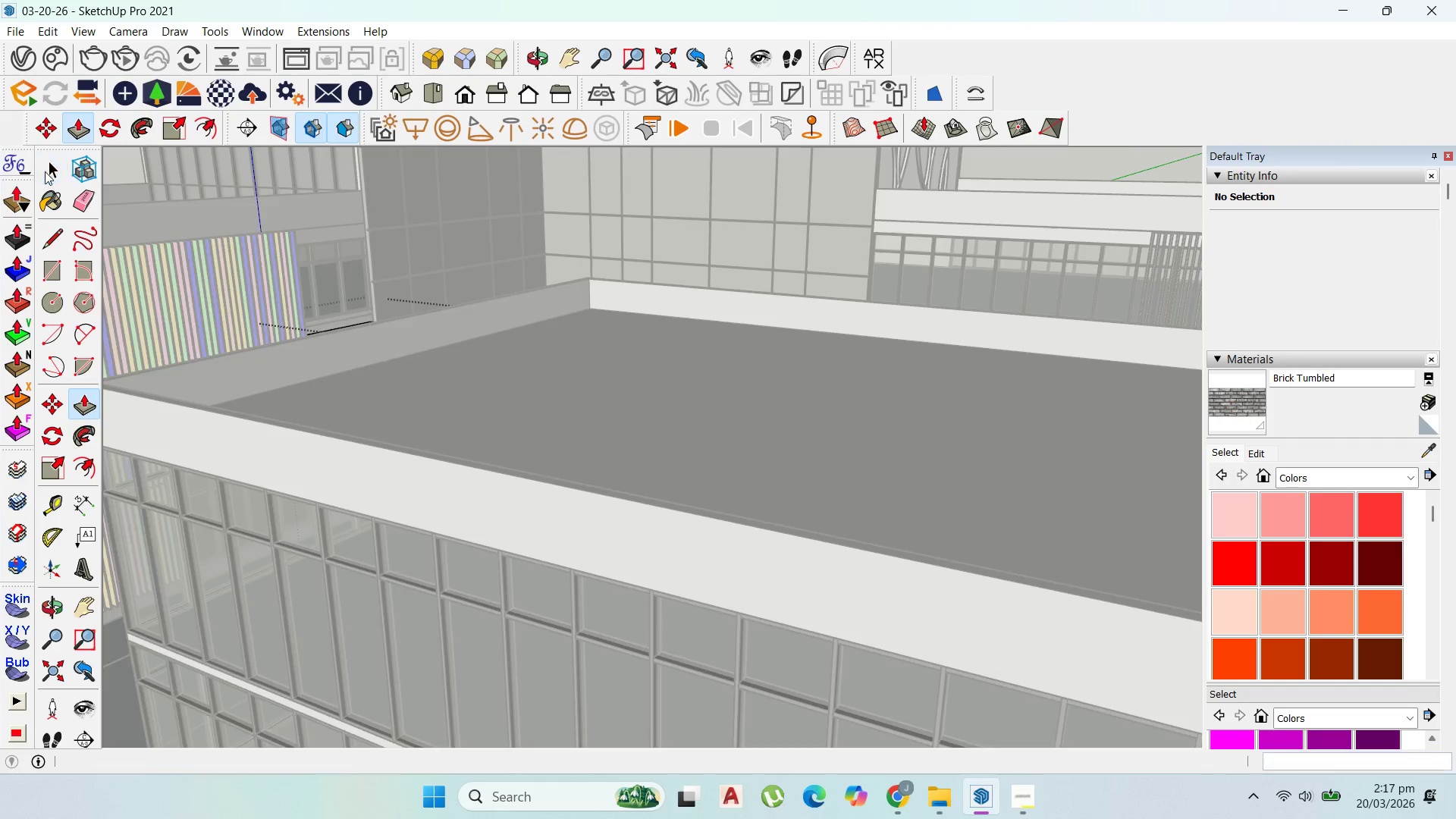 
key(Escape)
 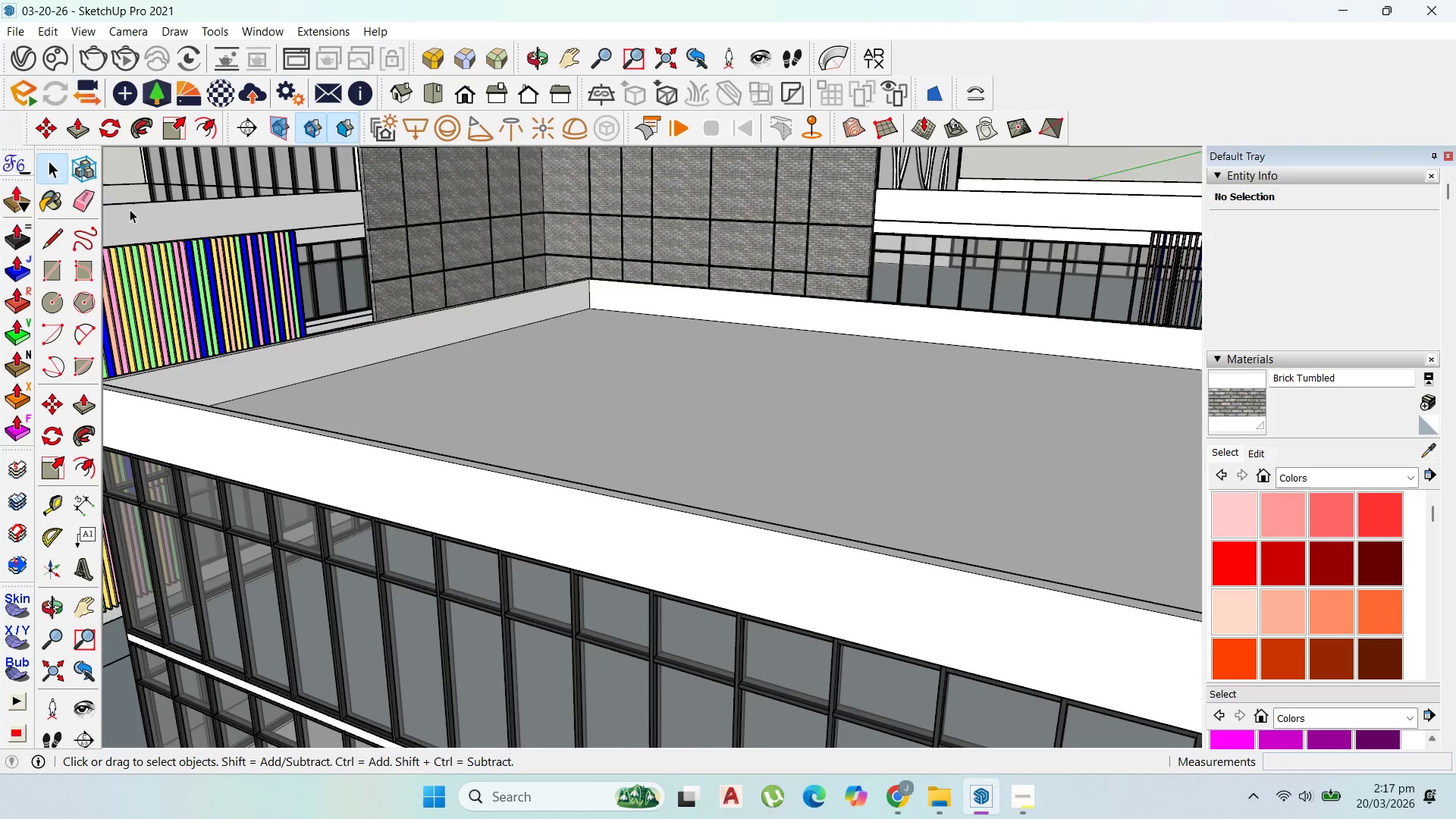 
key(Escape)
 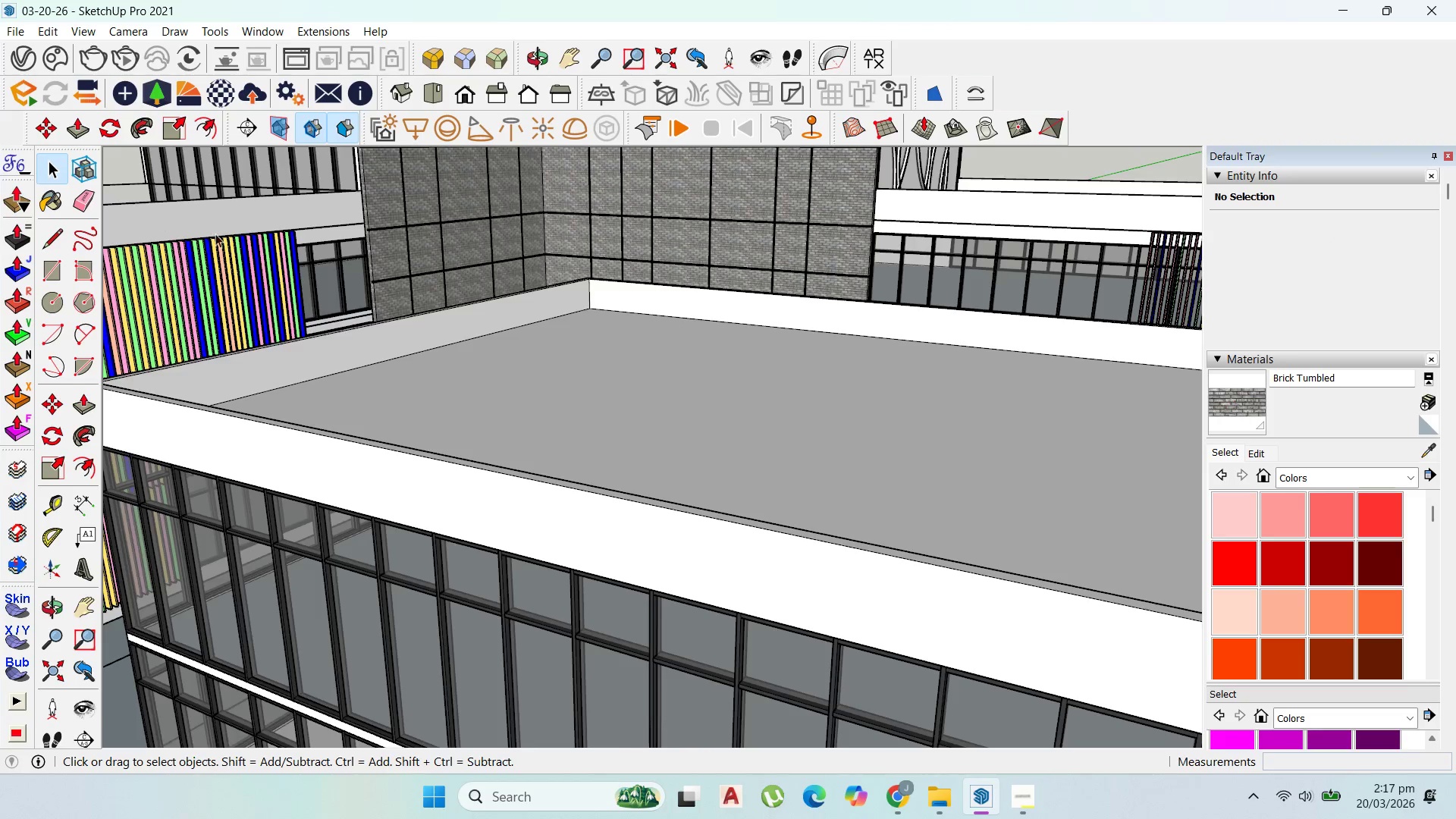 
scroll: coordinate [524, 294], scroll_direction: down, amount: 10.0
 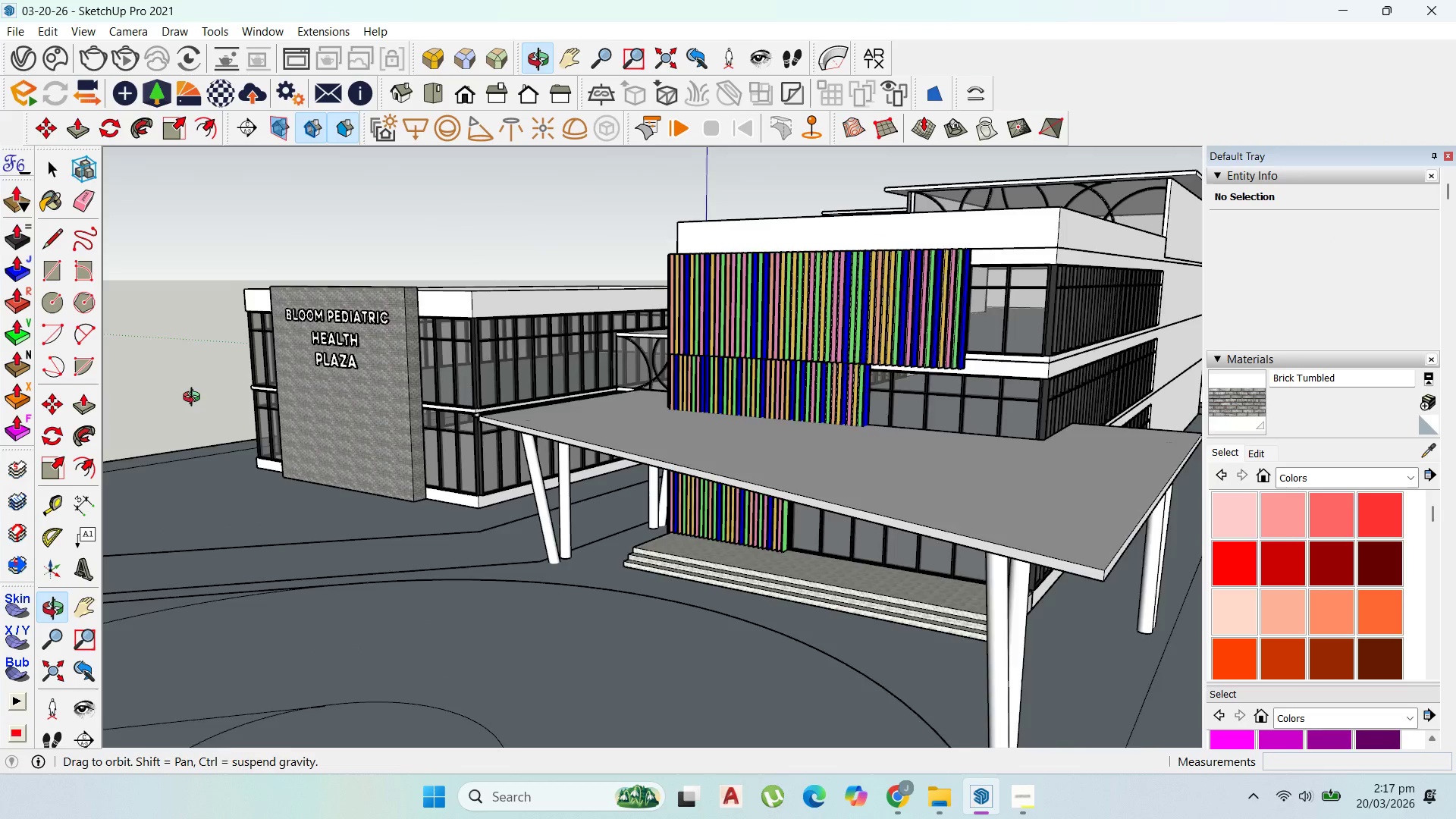 
scroll: coordinate [463, 423], scroll_direction: up, amount: 4.0
 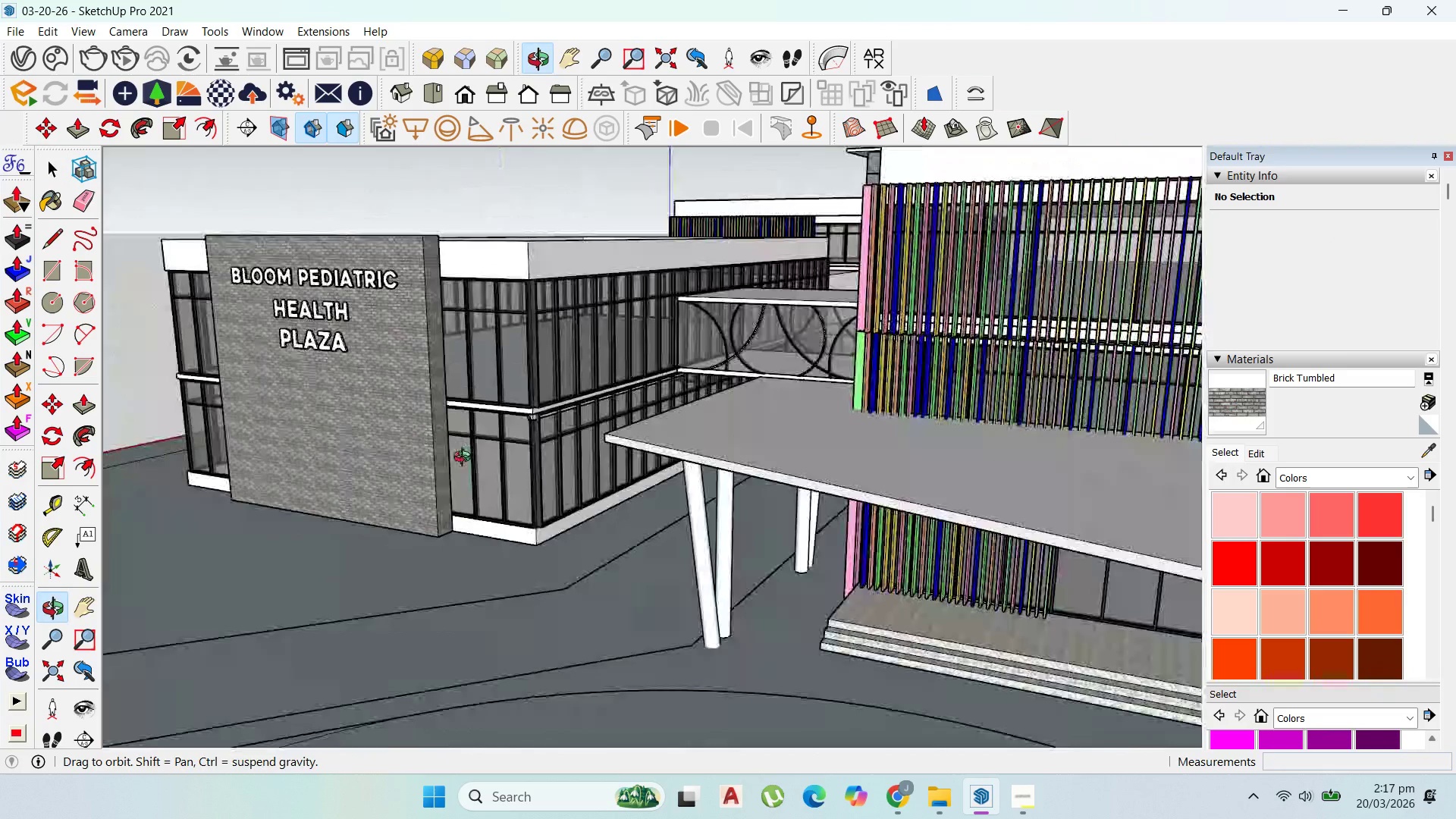 
scroll: coordinate [373, 393], scroll_direction: down, amount: 10.0
 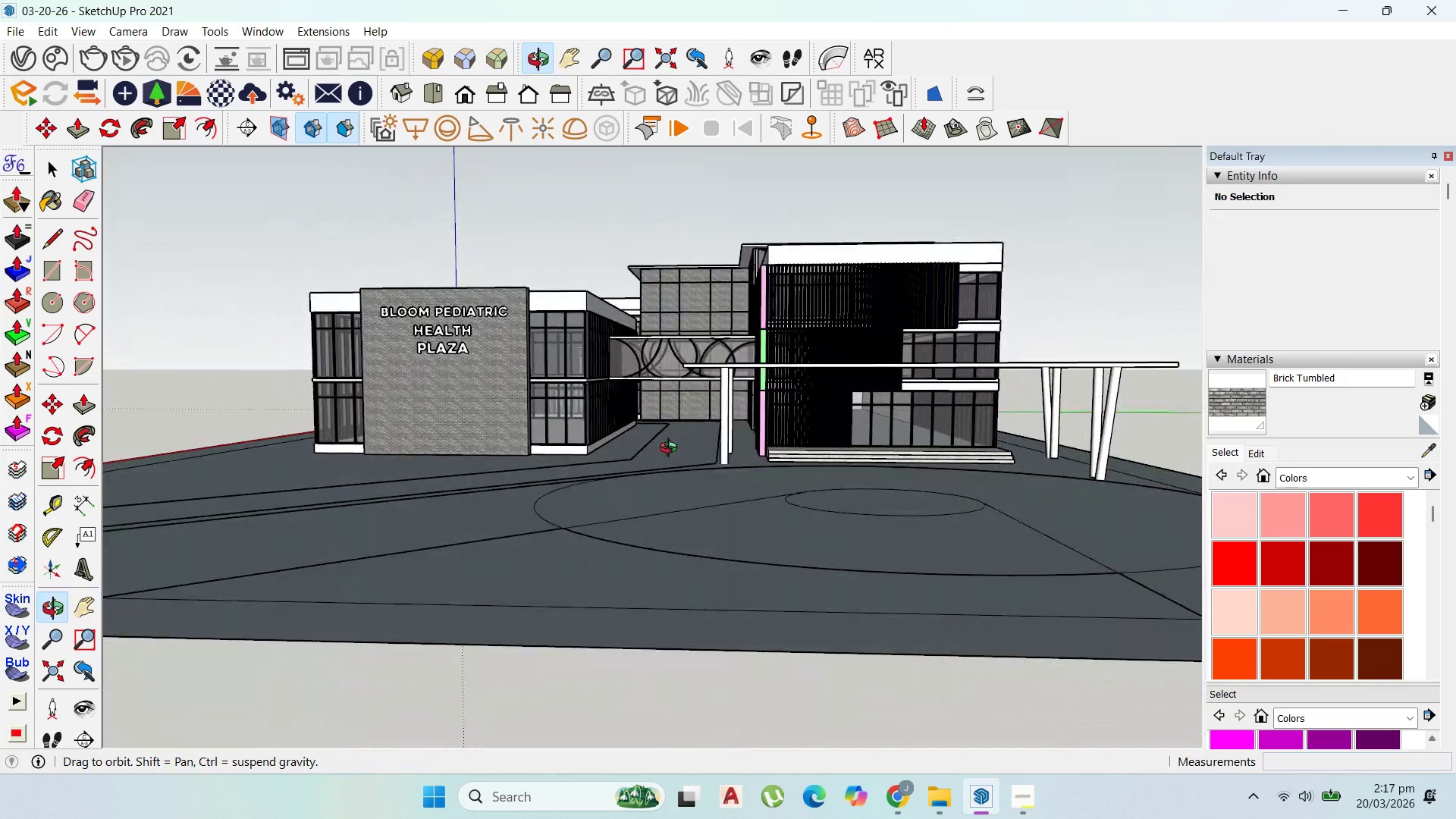 
scroll: coordinate [641, 437], scroll_direction: up, amount: 2.0
 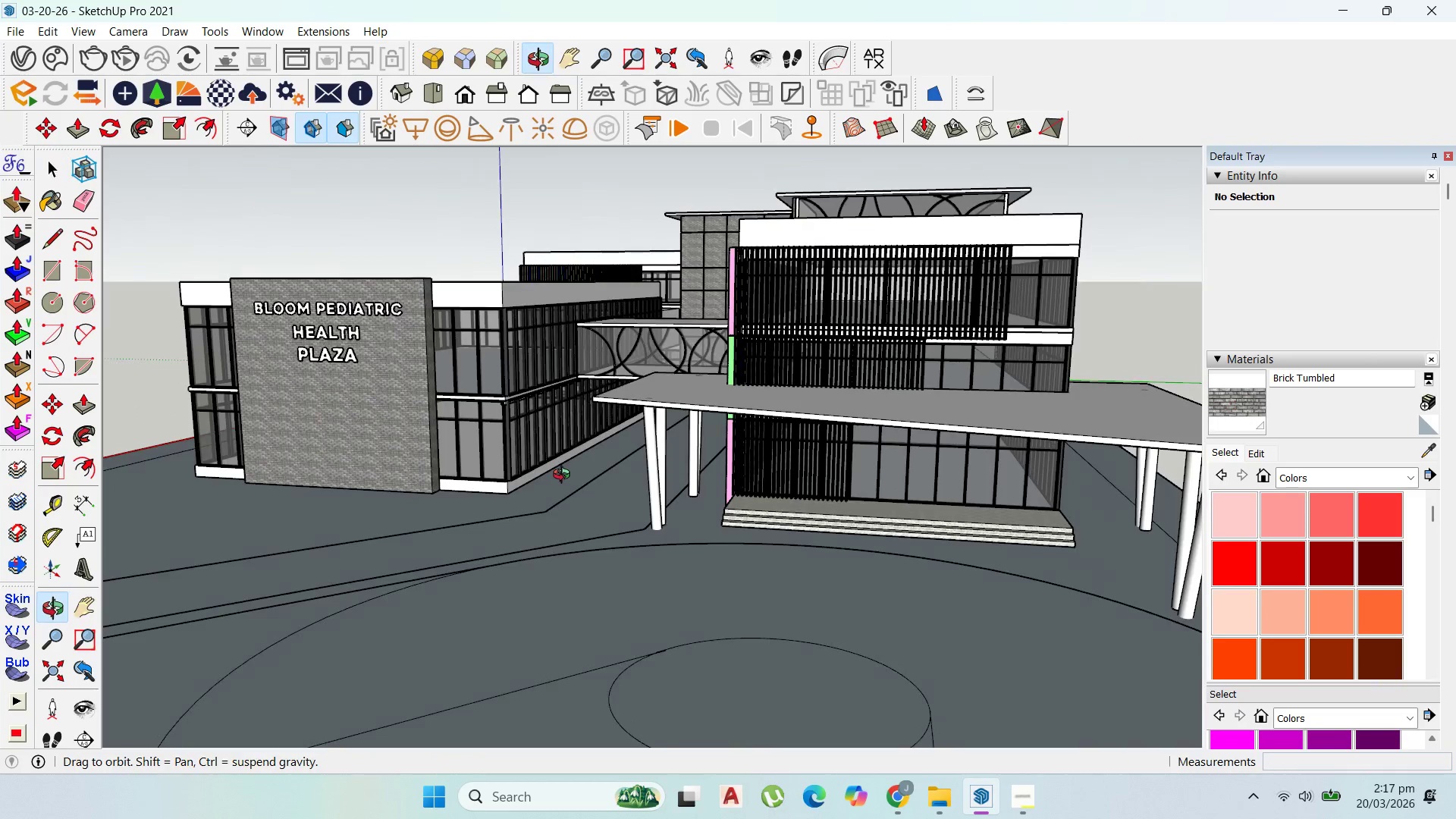 
scroll: coordinate [456, 413], scroll_direction: down, amount: 2.0
 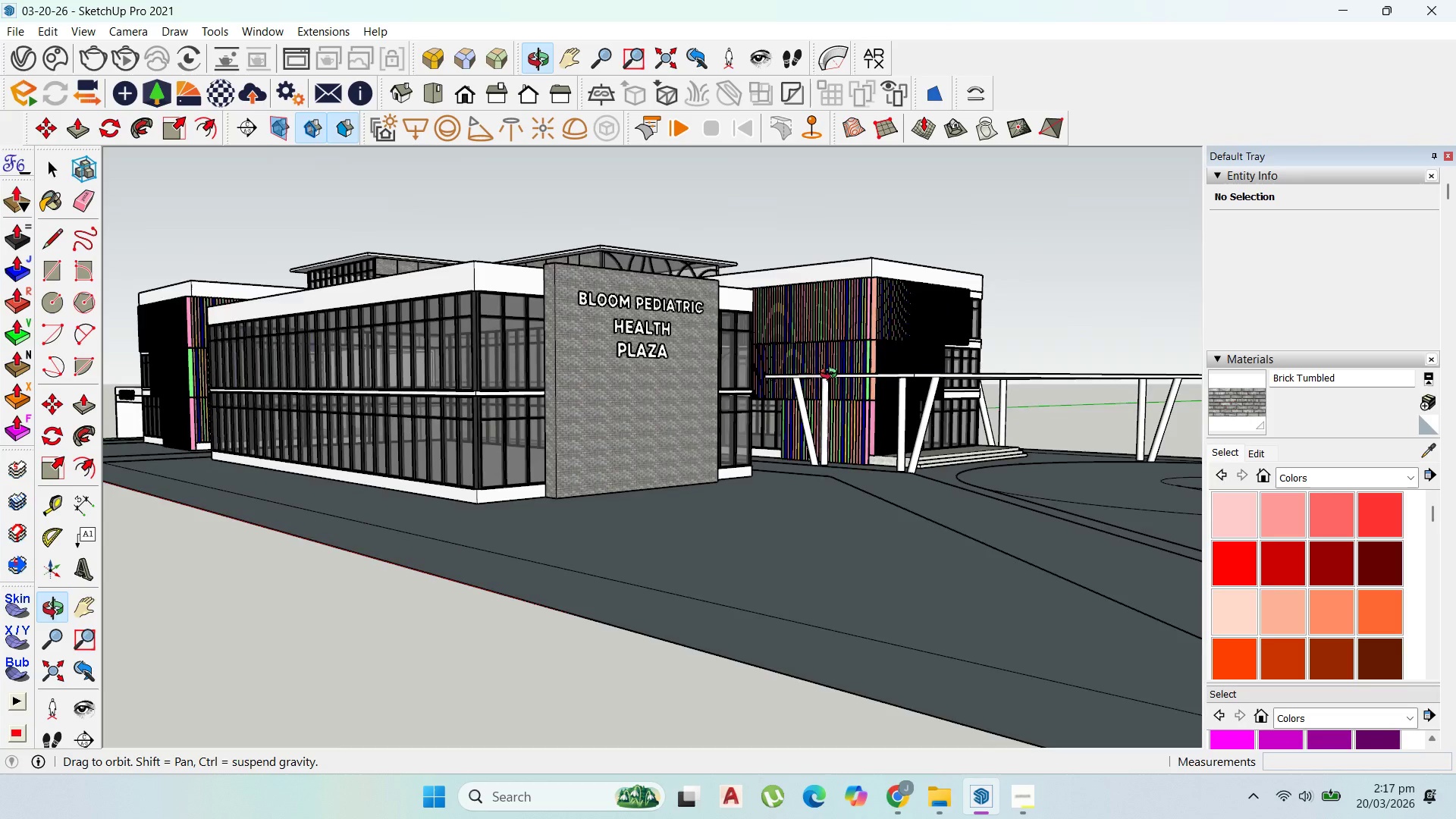 
scroll: coordinate [833, 510], scroll_direction: up, amount: 1.0
 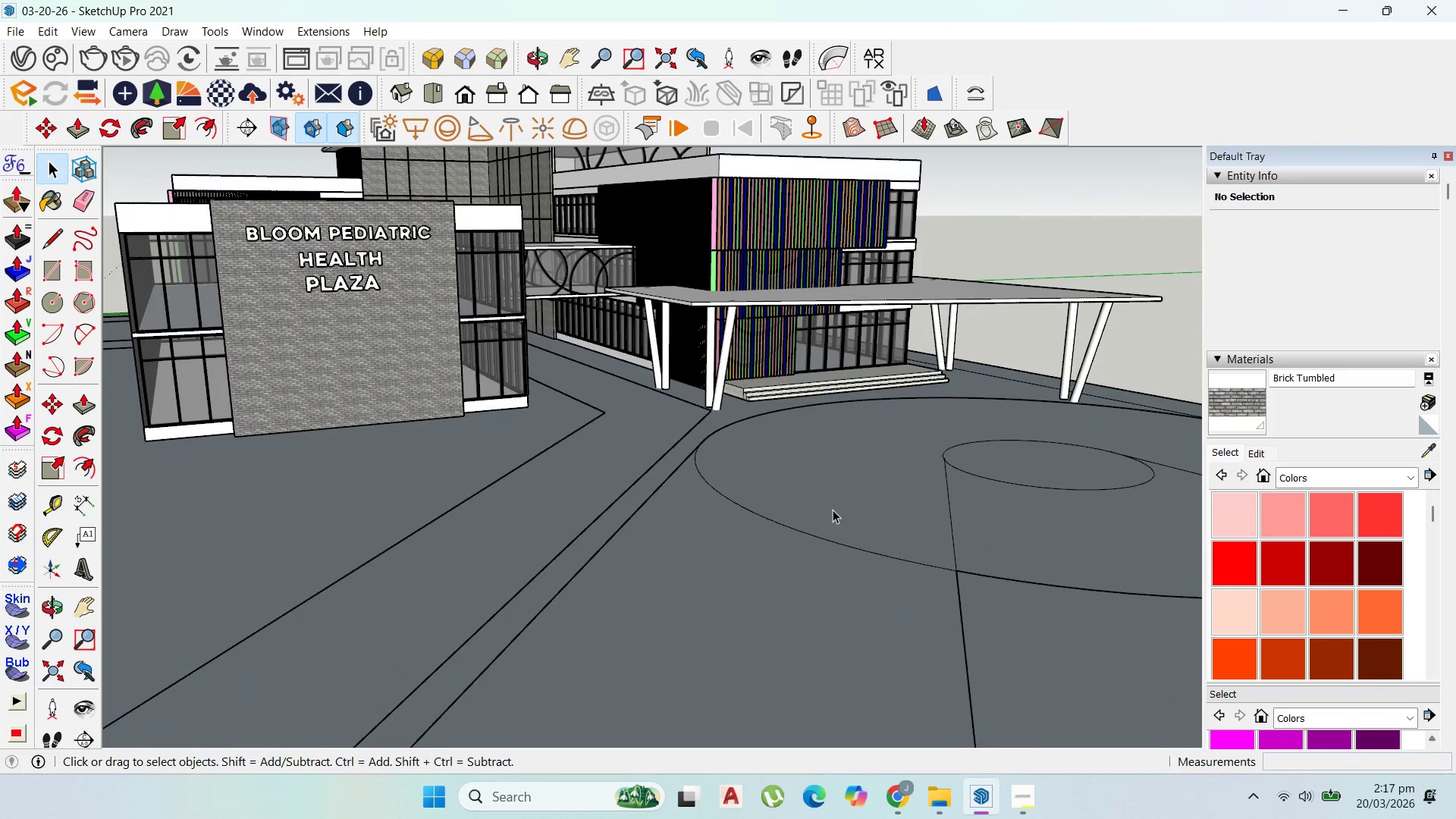 
scroll: coordinate [838, 516], scroll_direction: down, amount: 11.0
 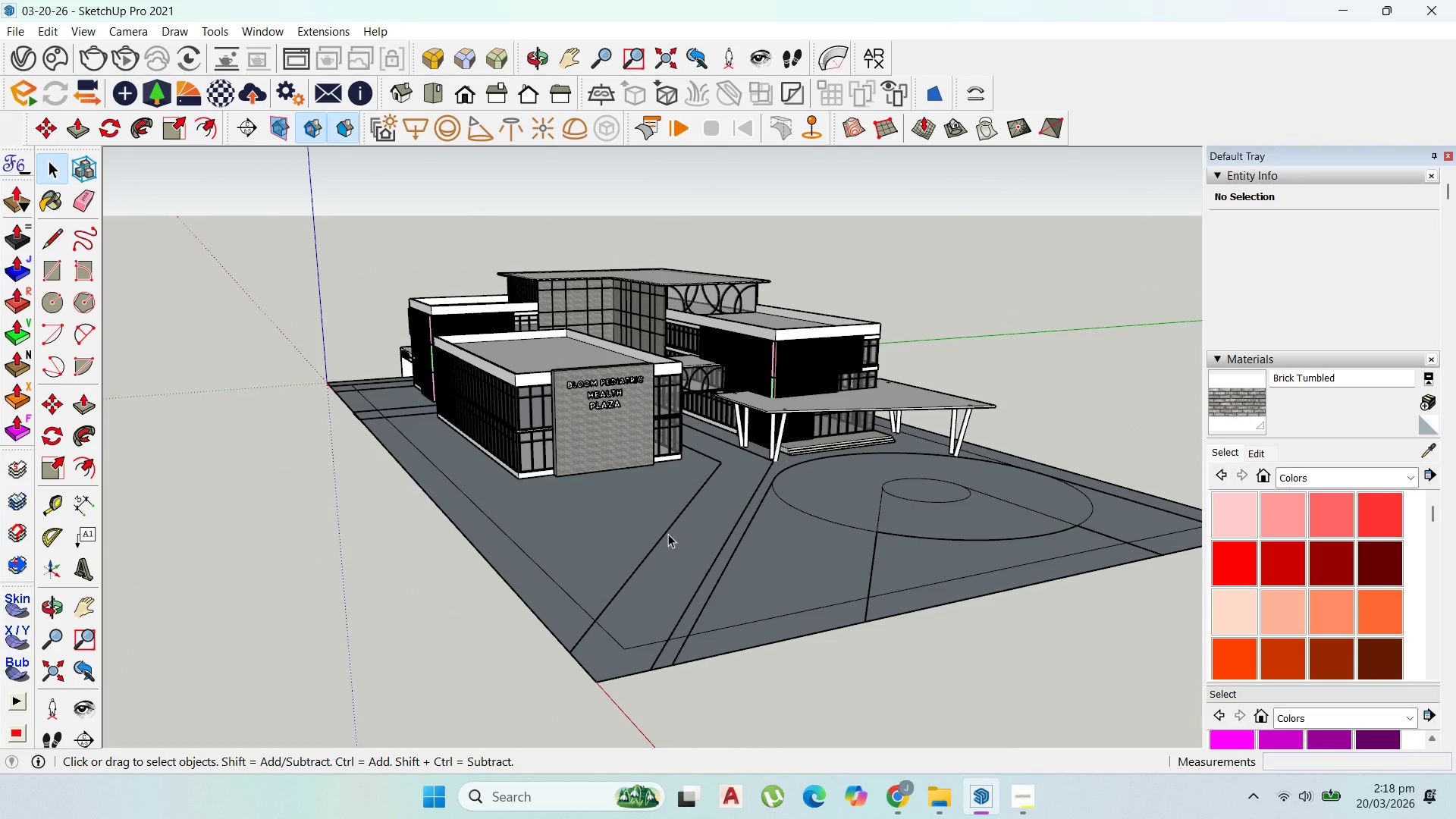 
left_click([624, 532])
 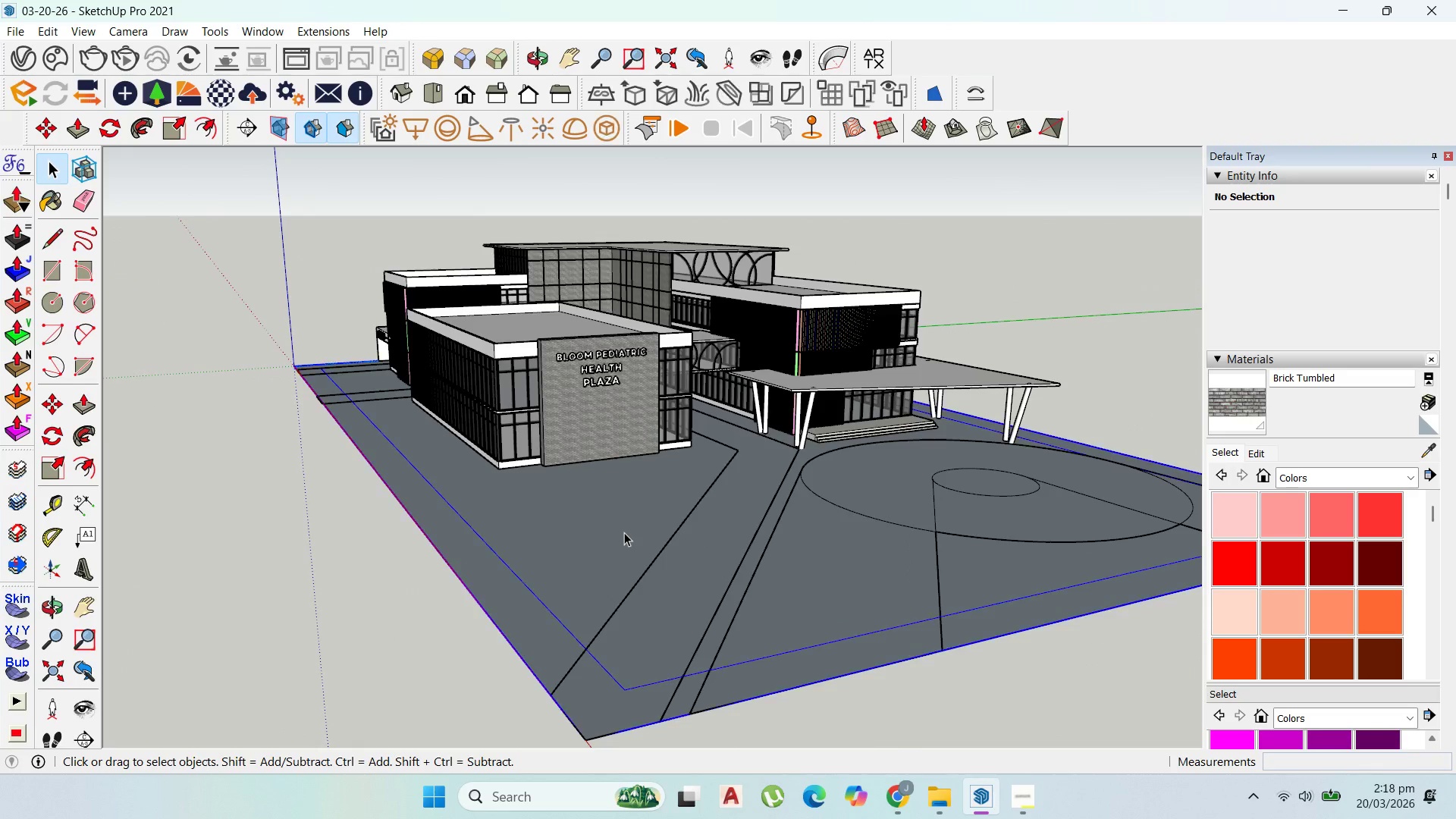 
scroll: coordinate [624, 532], scroll_direction: up, amount: 2.0
 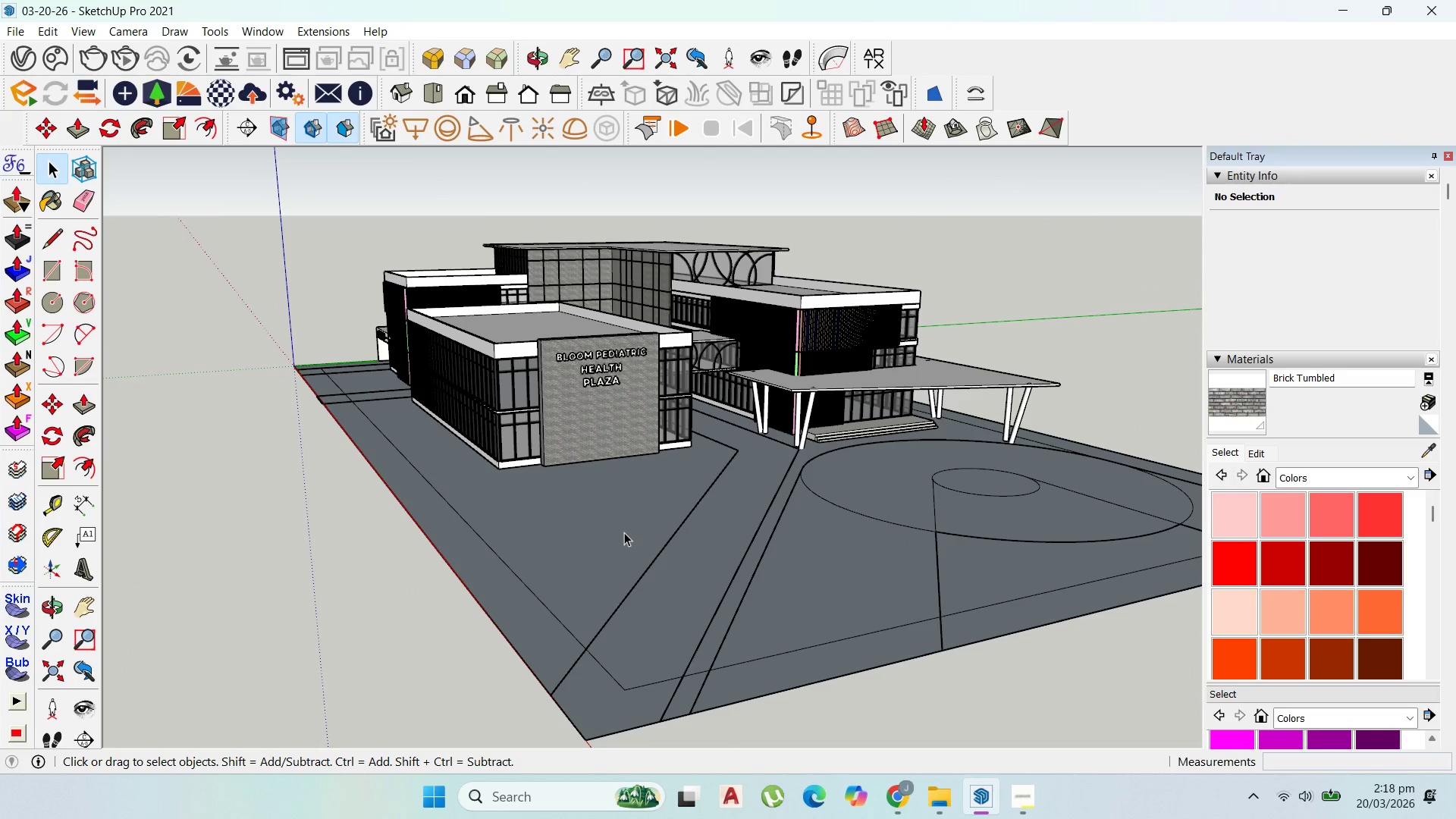 
double_click([624, 532])
 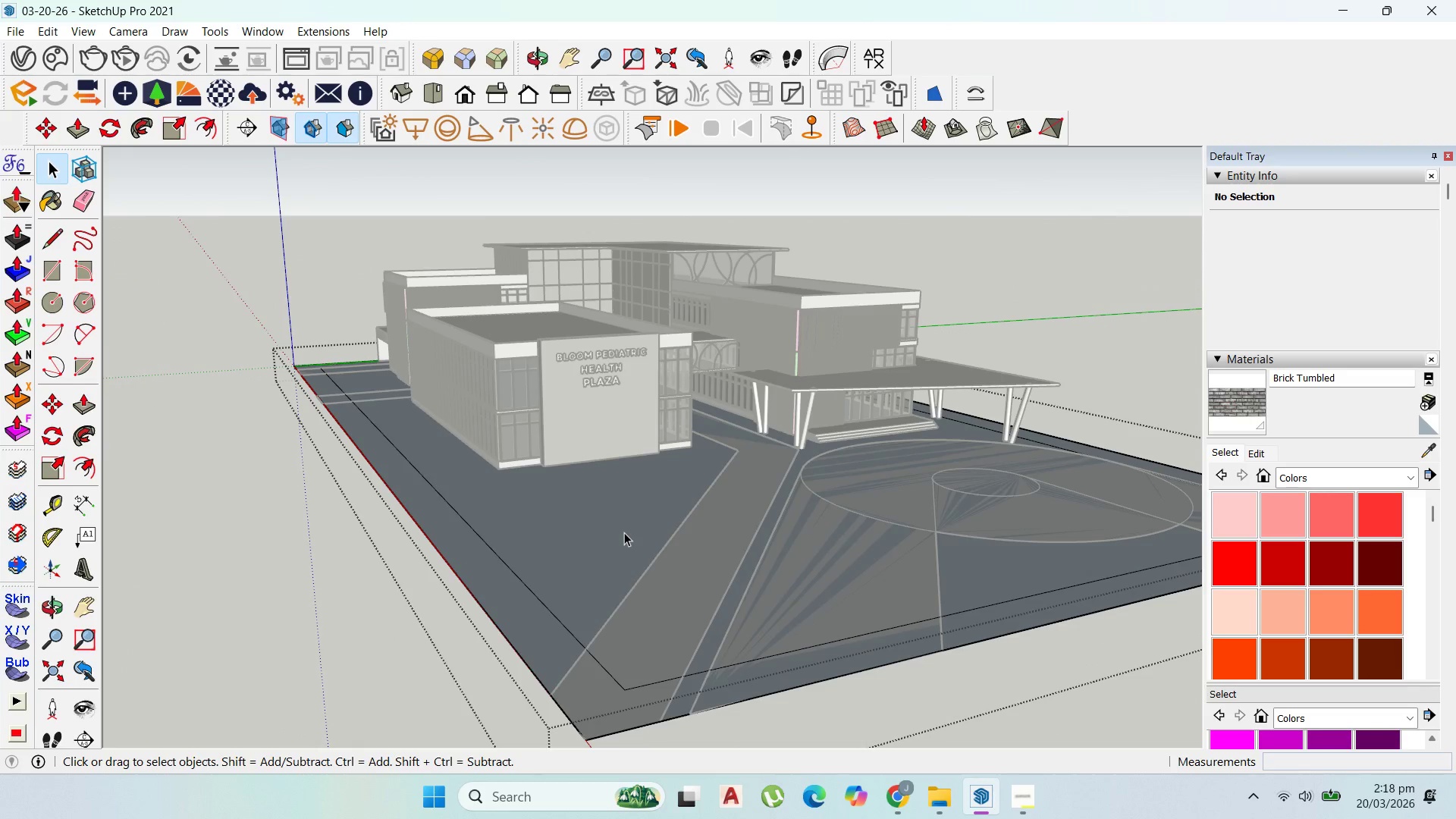 
triple_click([624, 532])
 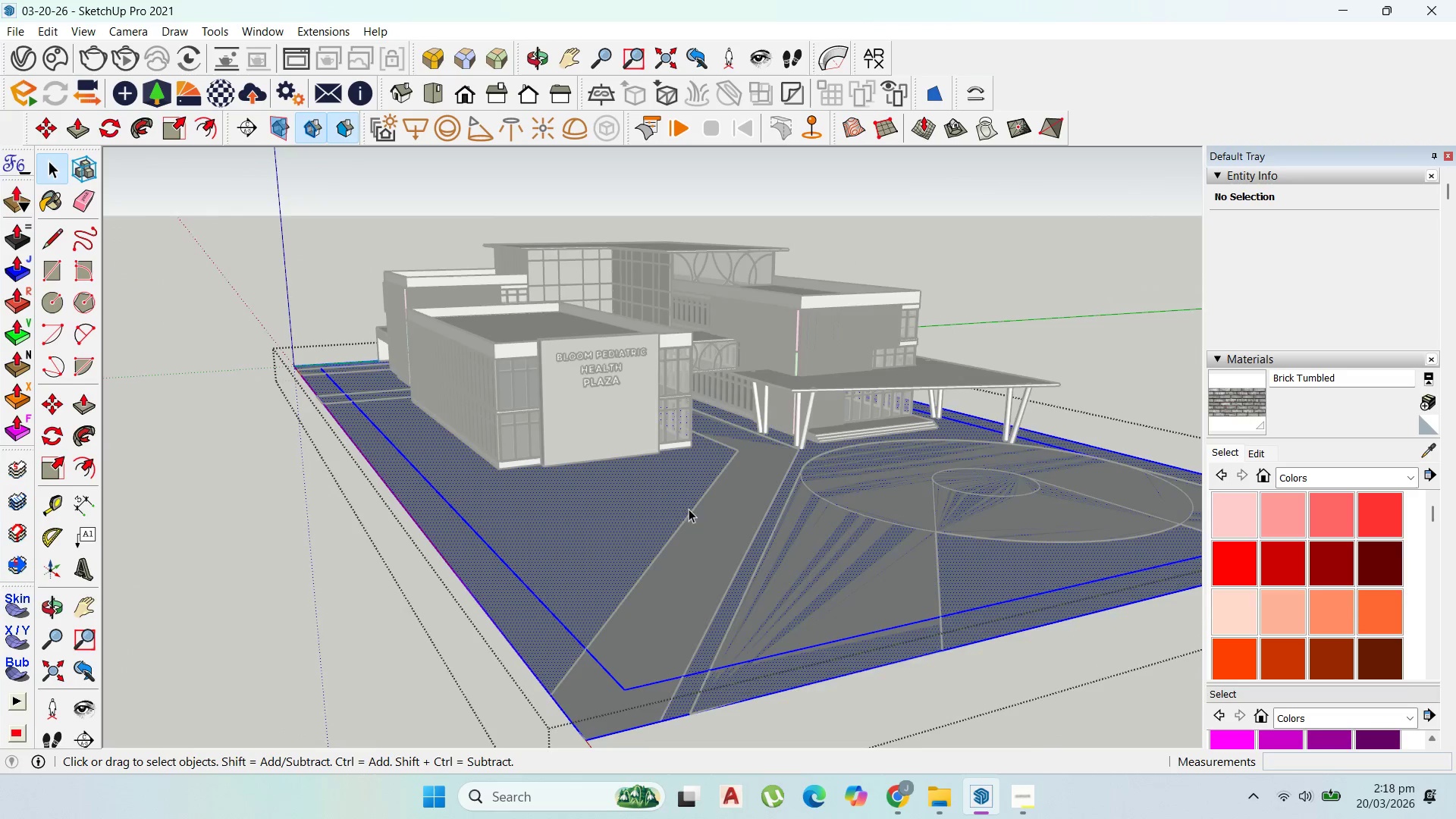 
scroll: coordinate [724, 505], scroll_direction: up, amount: 3.0
 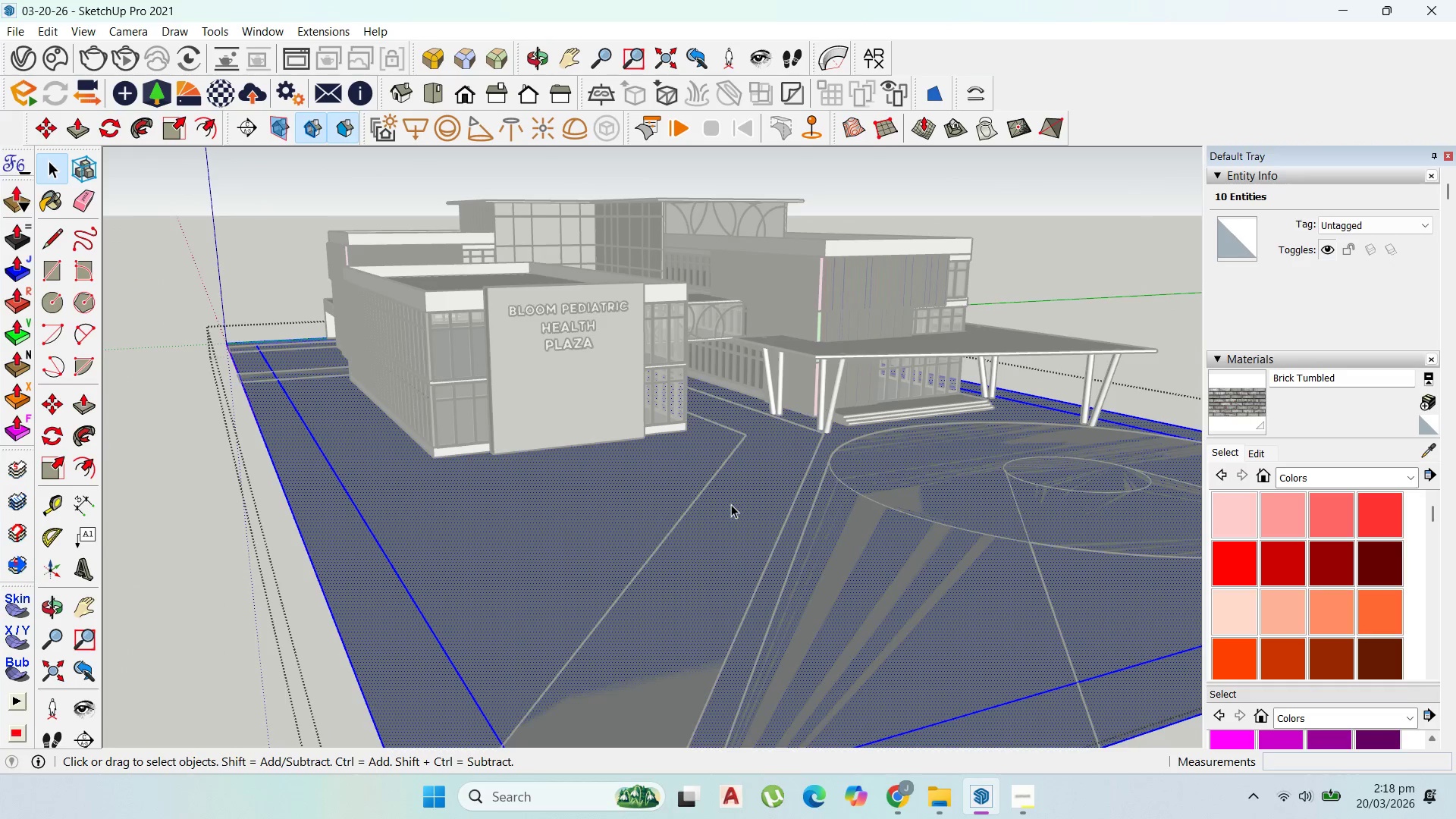 
key(Escape)
 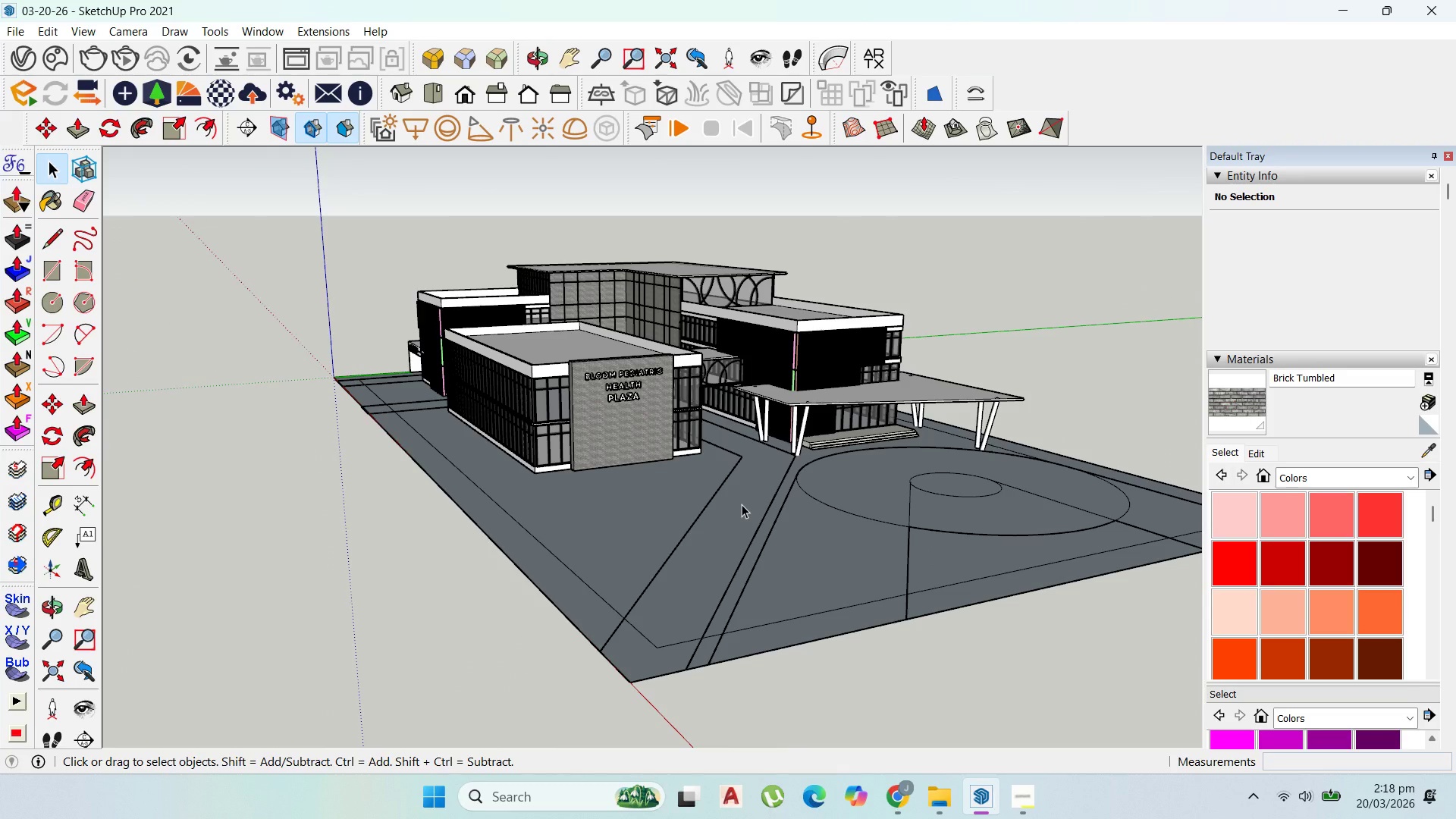 
scroll: coordinate [742, 504], scroll_direction: down, amount: 5.0
 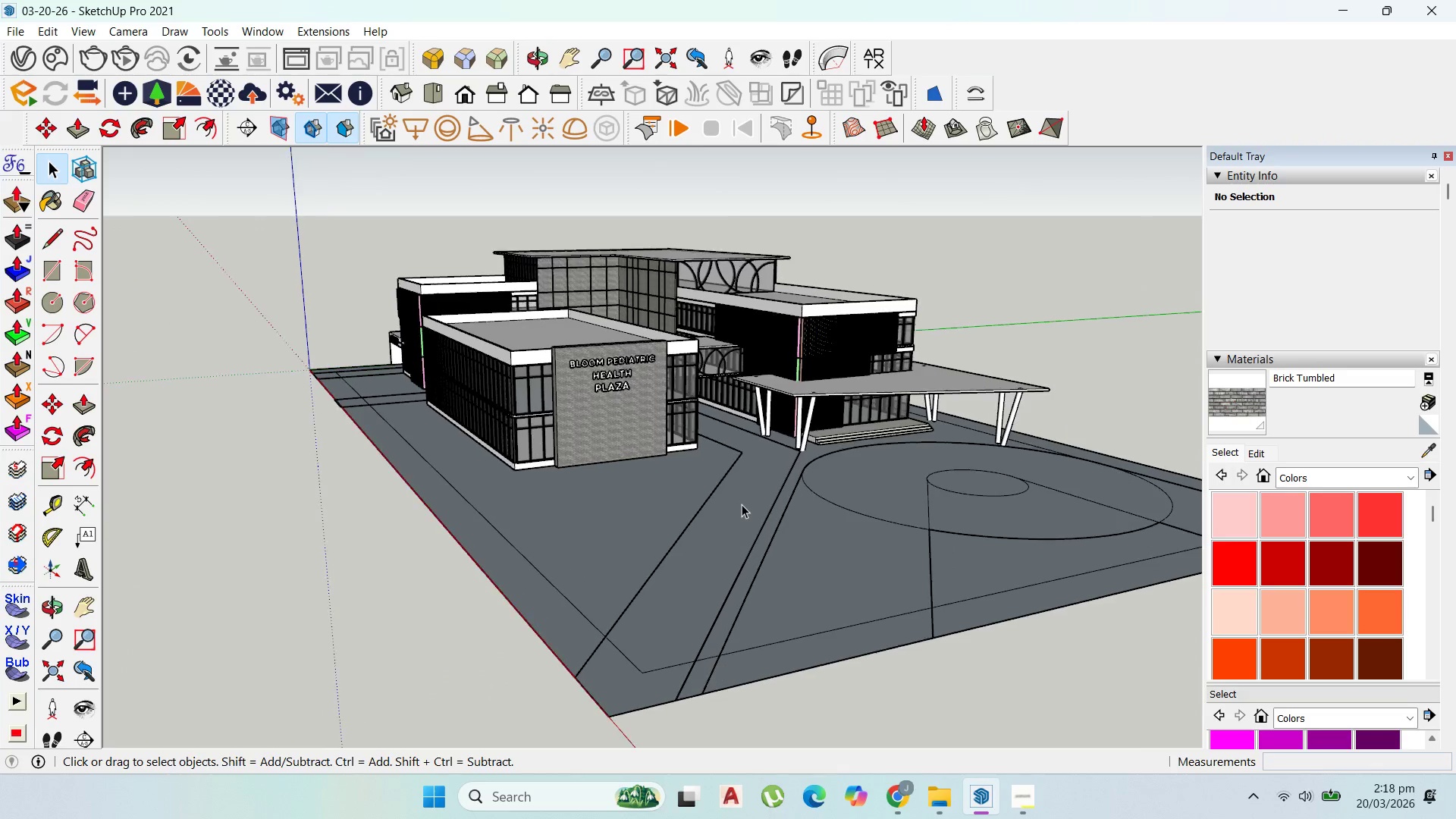 
left_click([742, 504])
 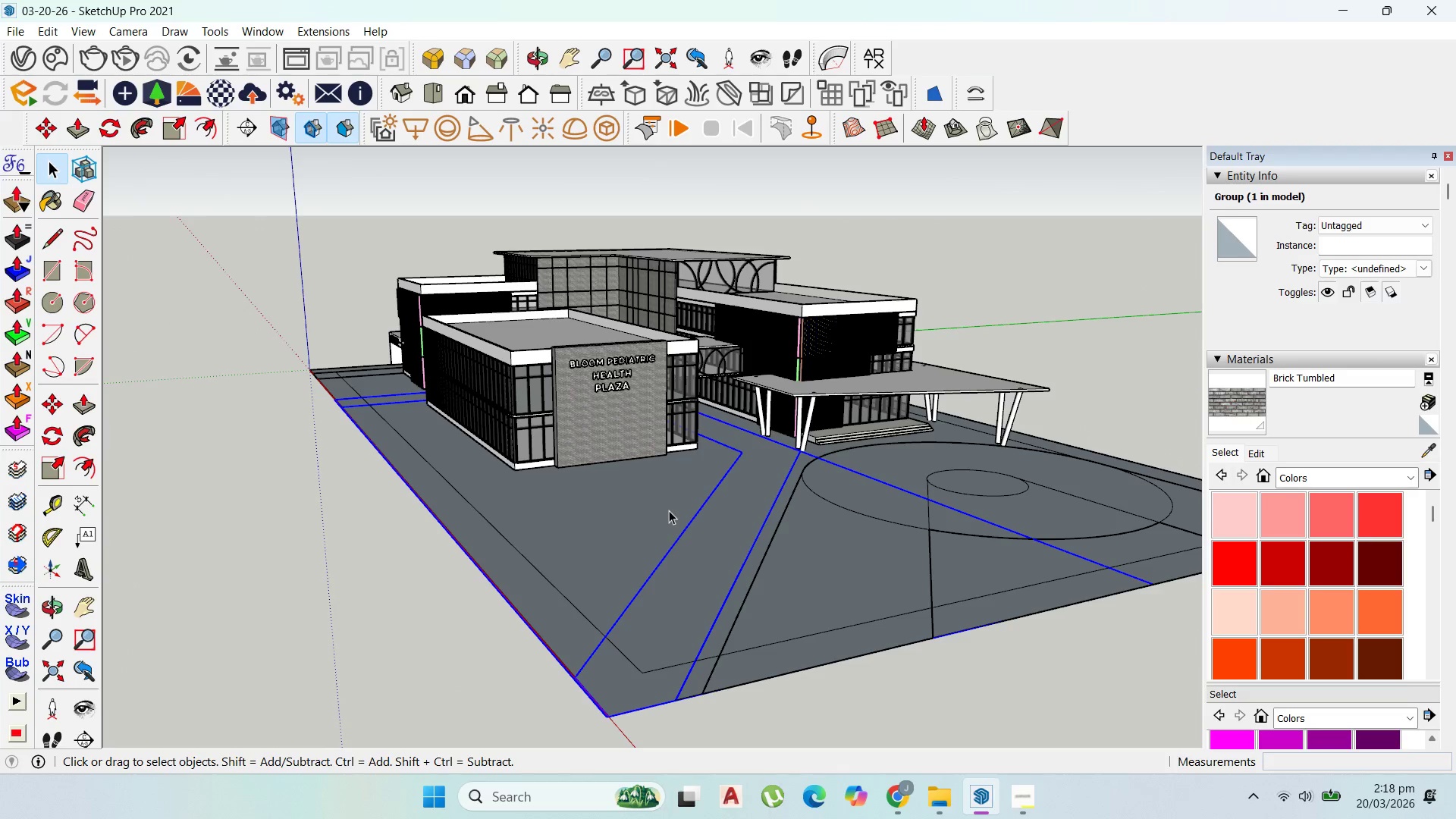 
scroll: coordinate [742, 504], scroll_direction: up, amount: 1.0
 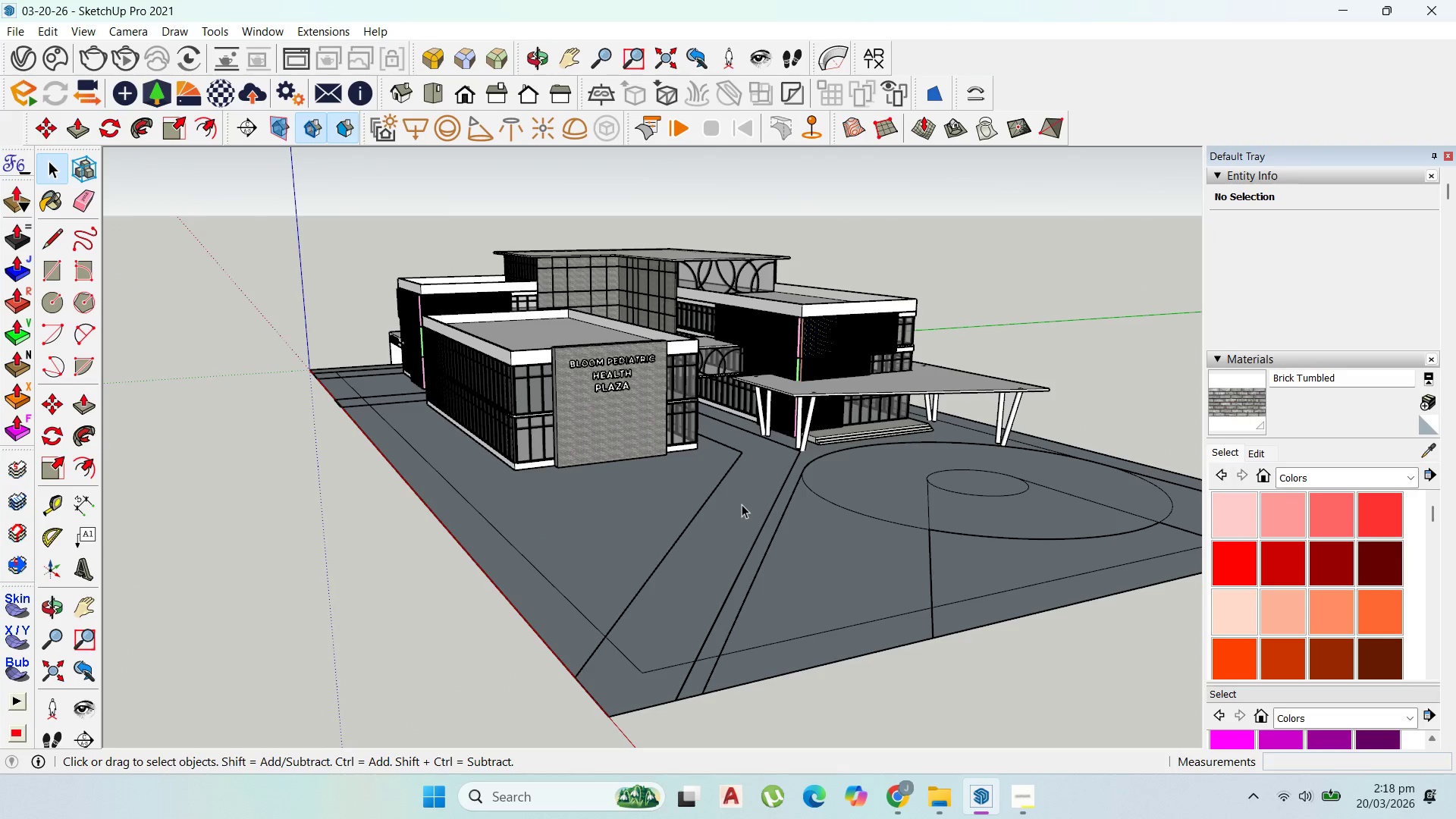 
hold_key(key=ShiftLeft, duration=1.3)
left_click([666, 506])
 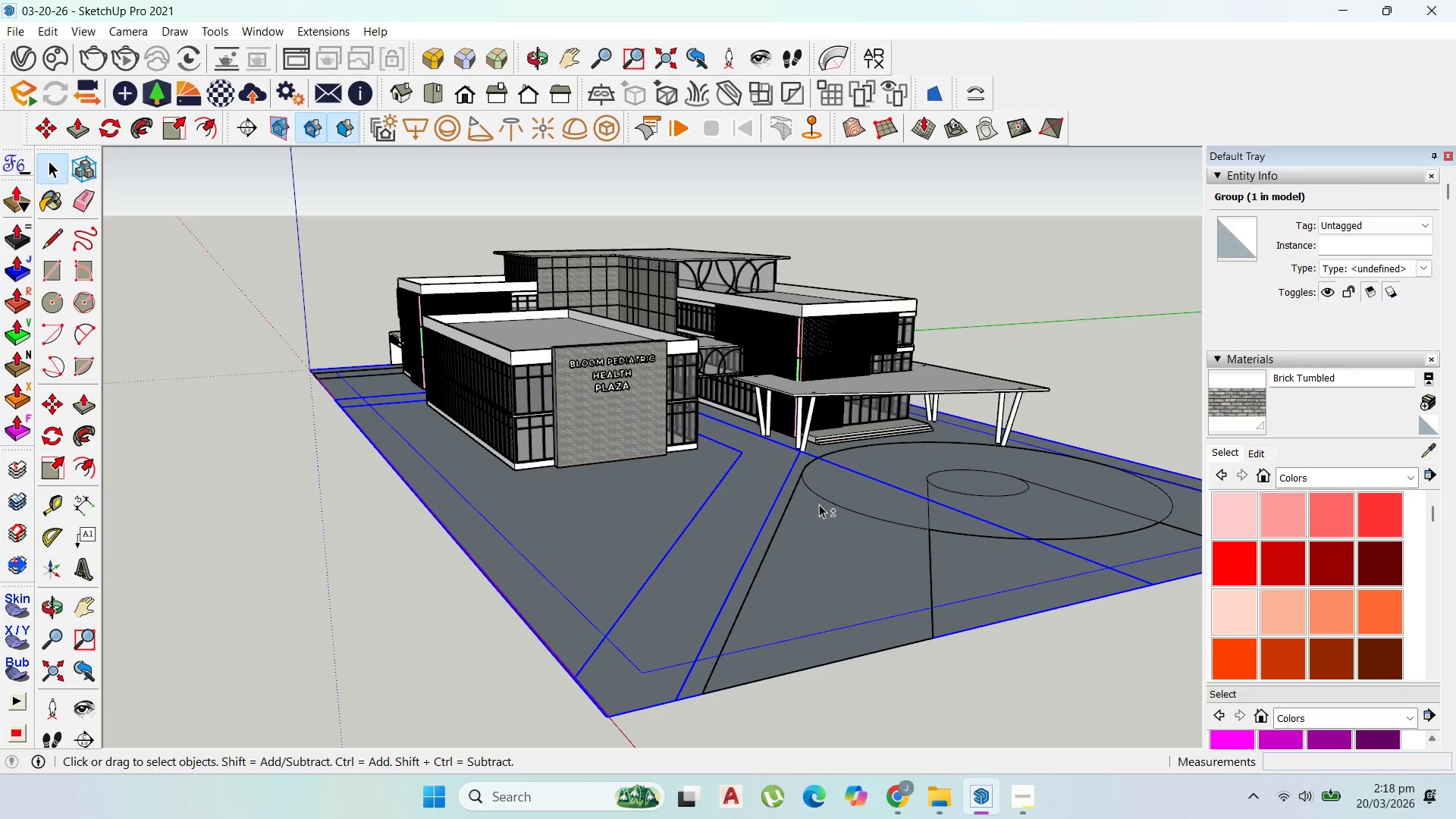 
left_click([819, 504])
 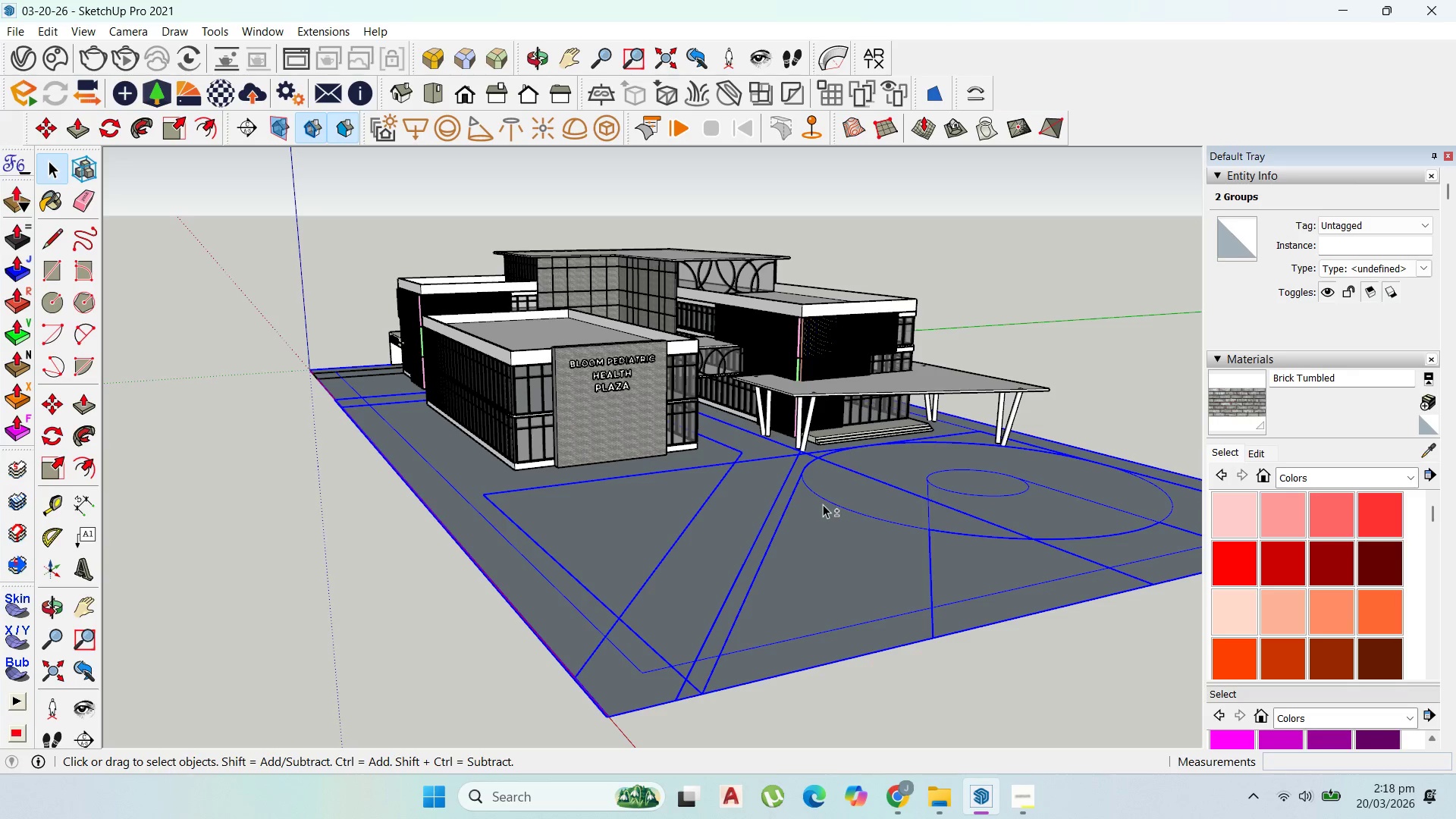 
right_click([823, 504])
 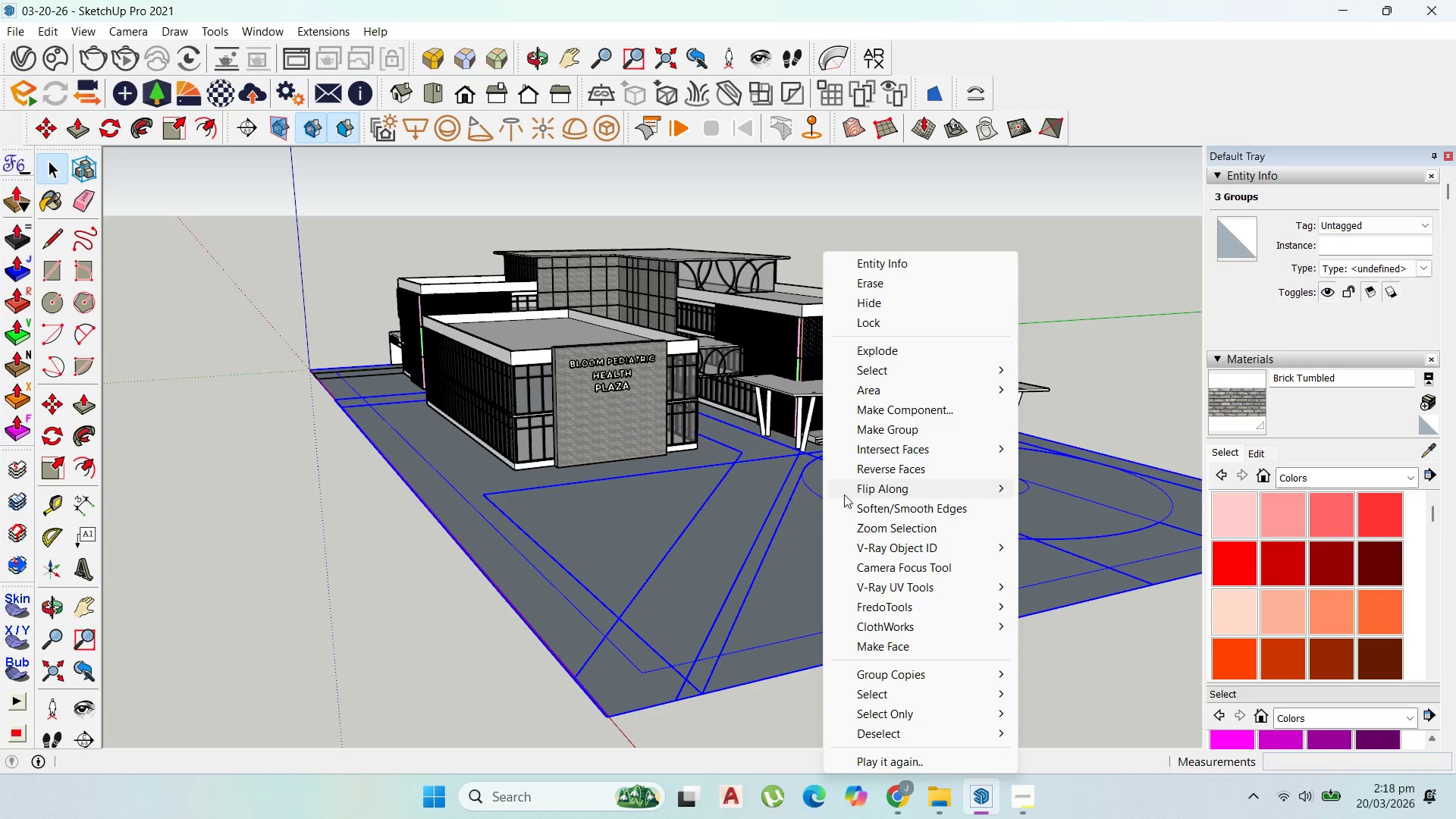 
hold_key(key=ShiftLeft, duration=1.51)
left_click([388, 369])
 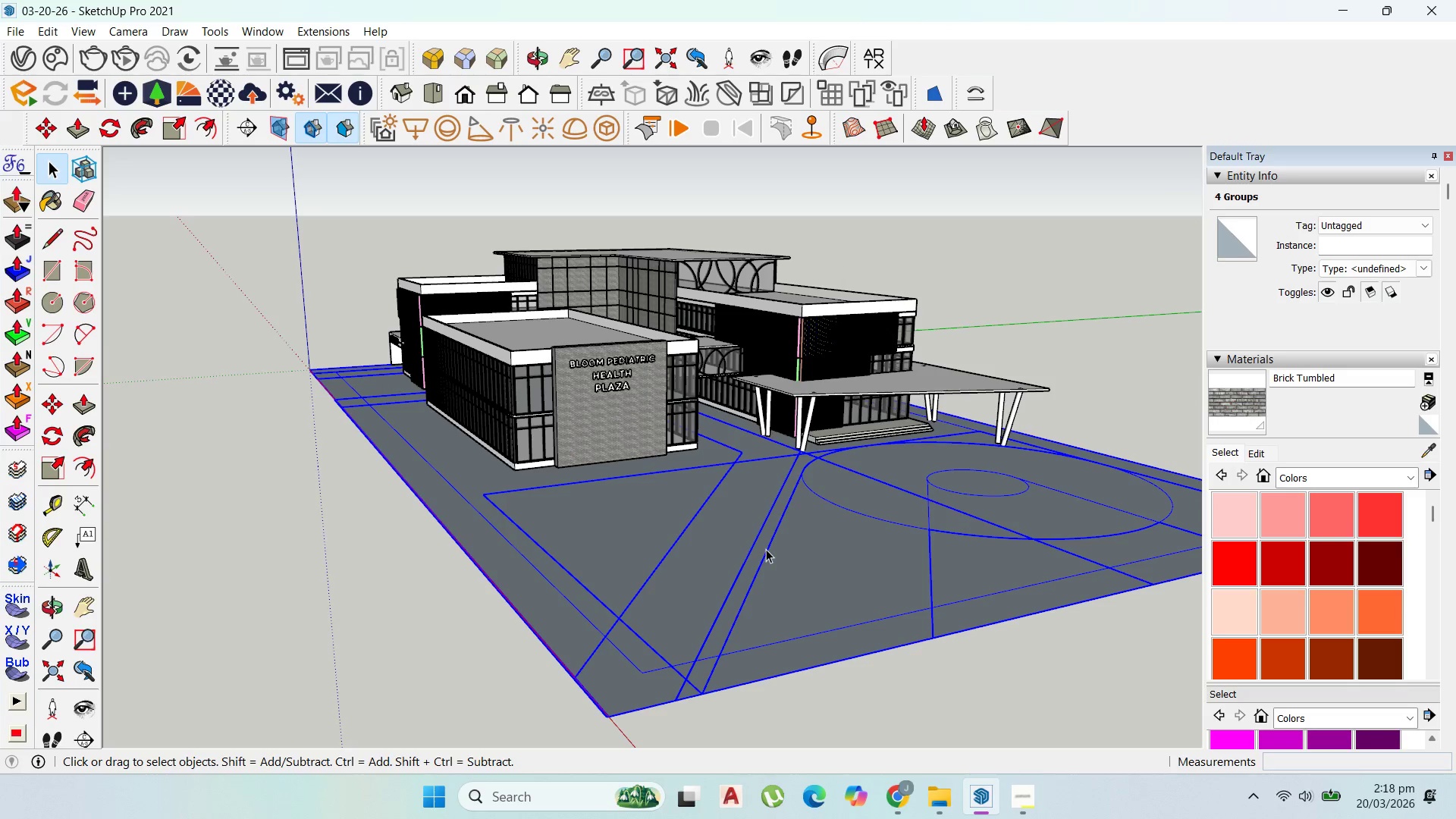 
right_click([766, 549])
 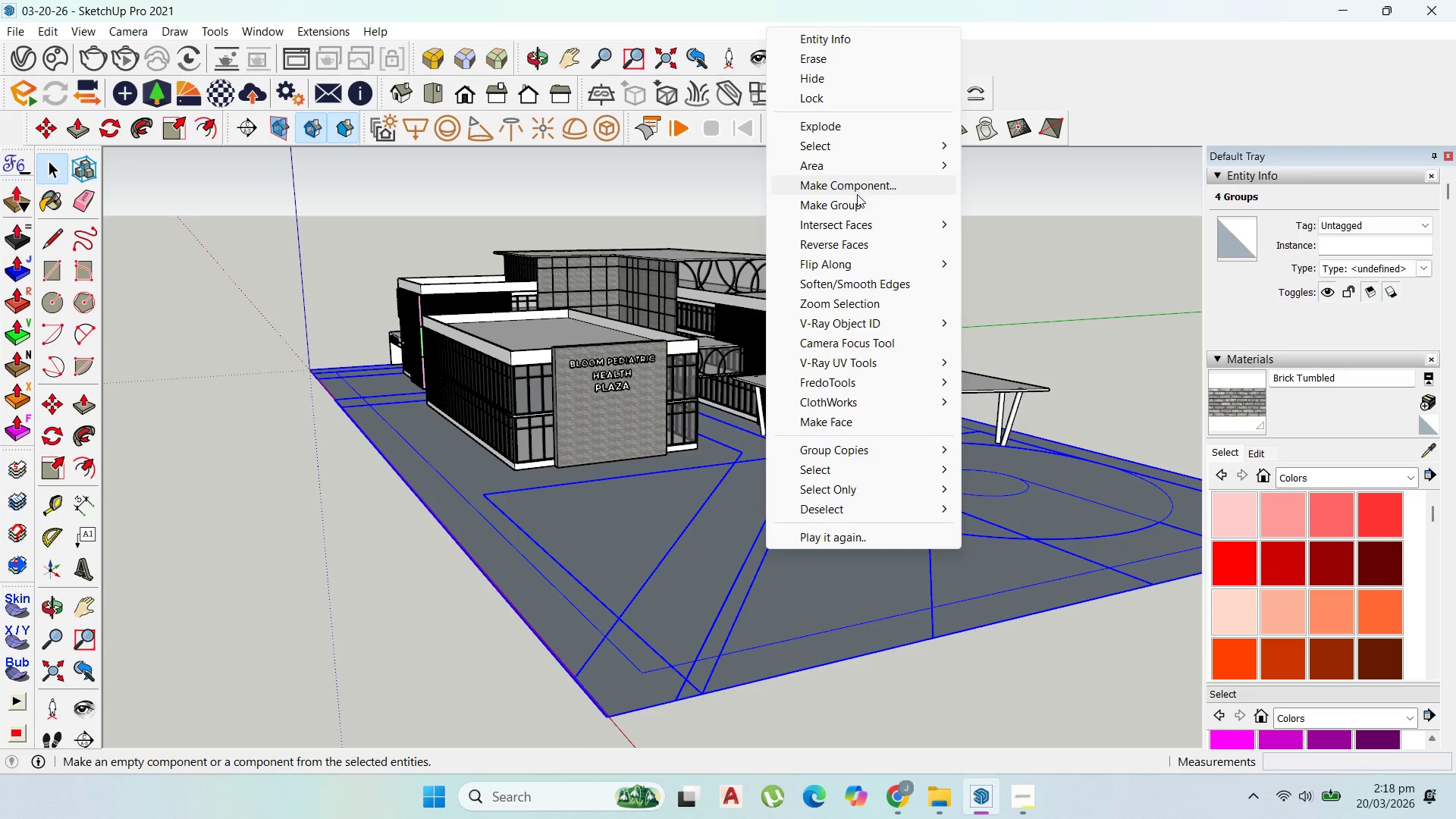 
left_click([857, 199])
 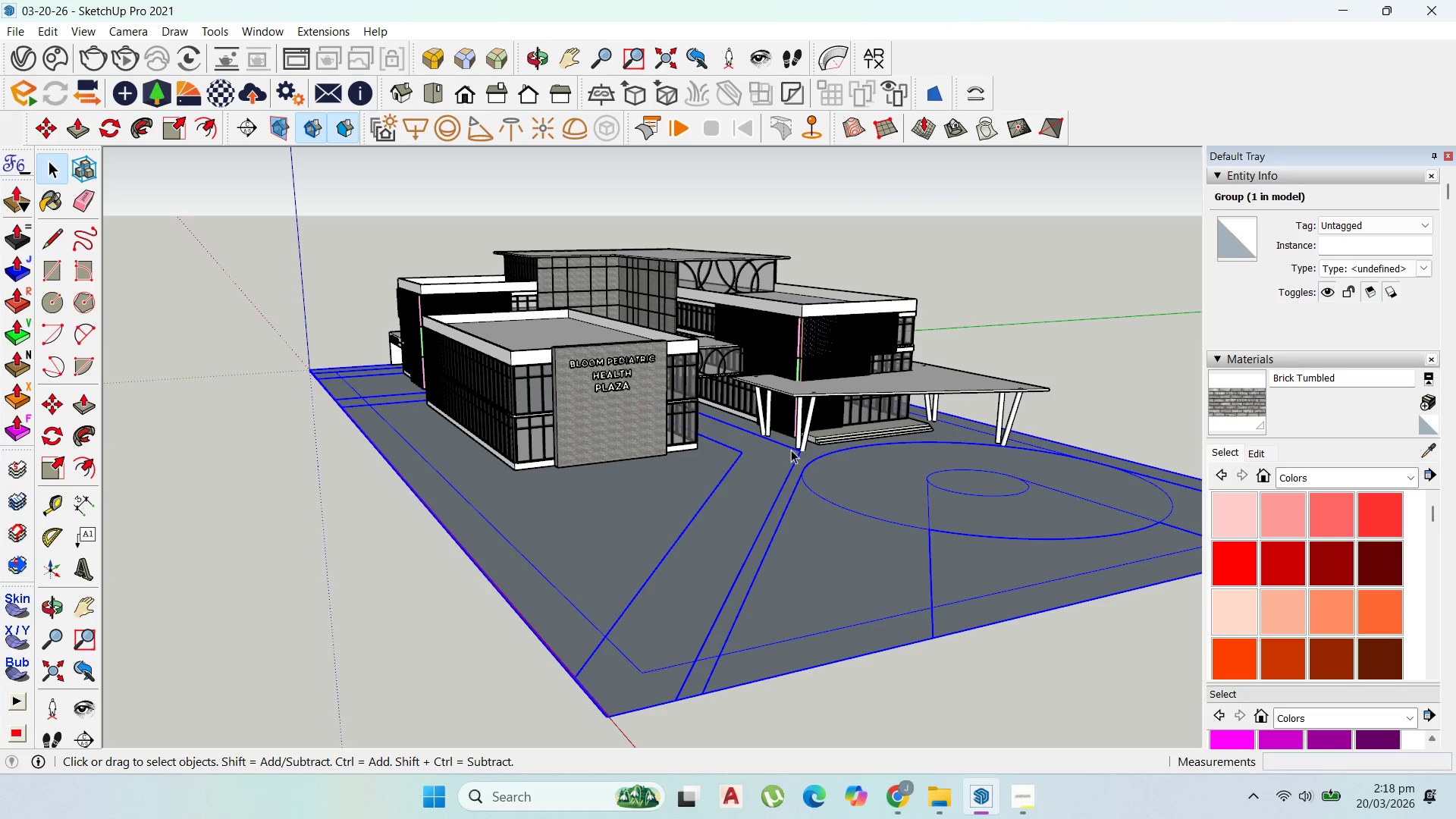 
scroll: coordinate [791, 455], scroll_direction: up, amount: 2.0
 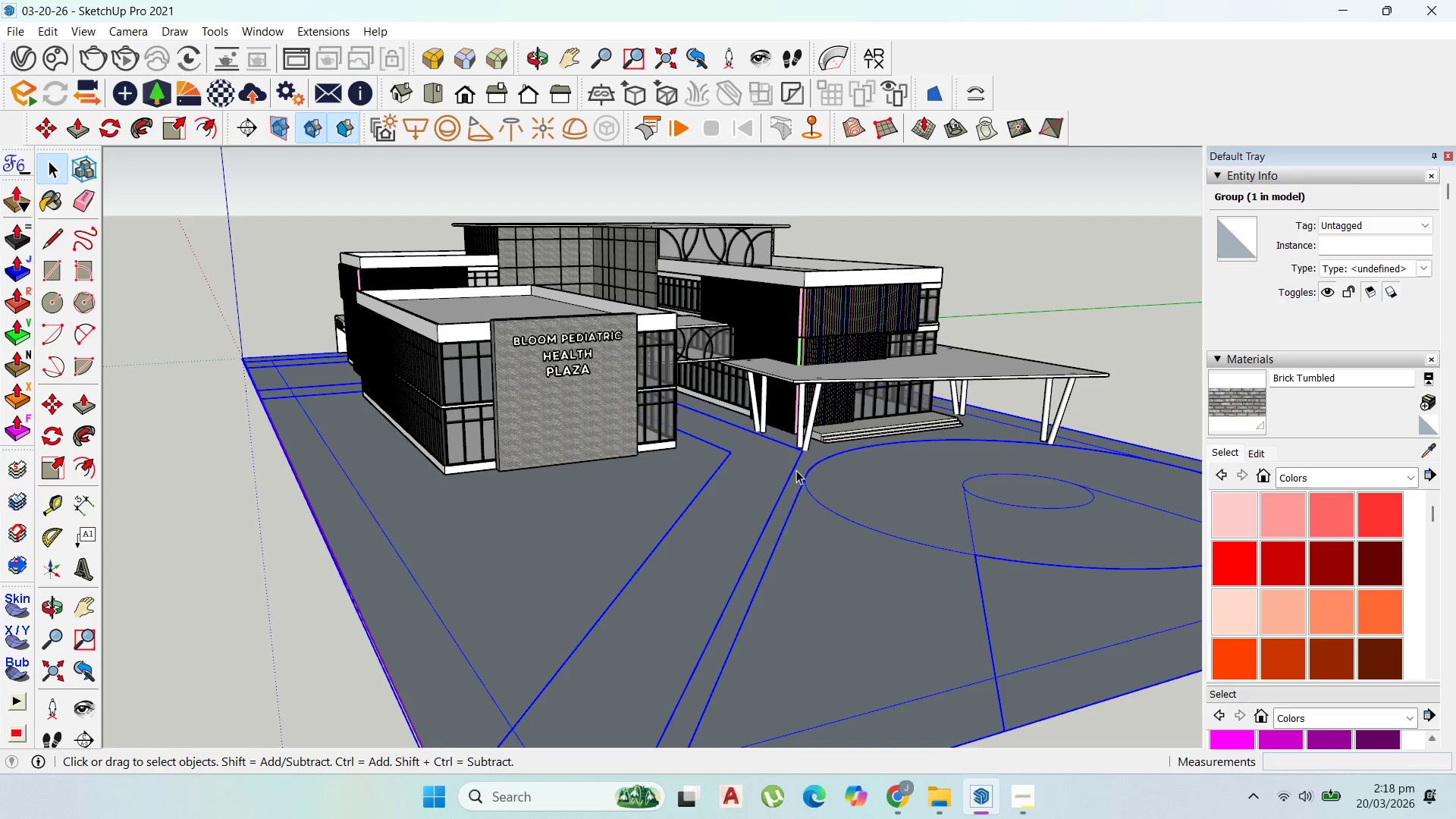 
wait(6.76)
 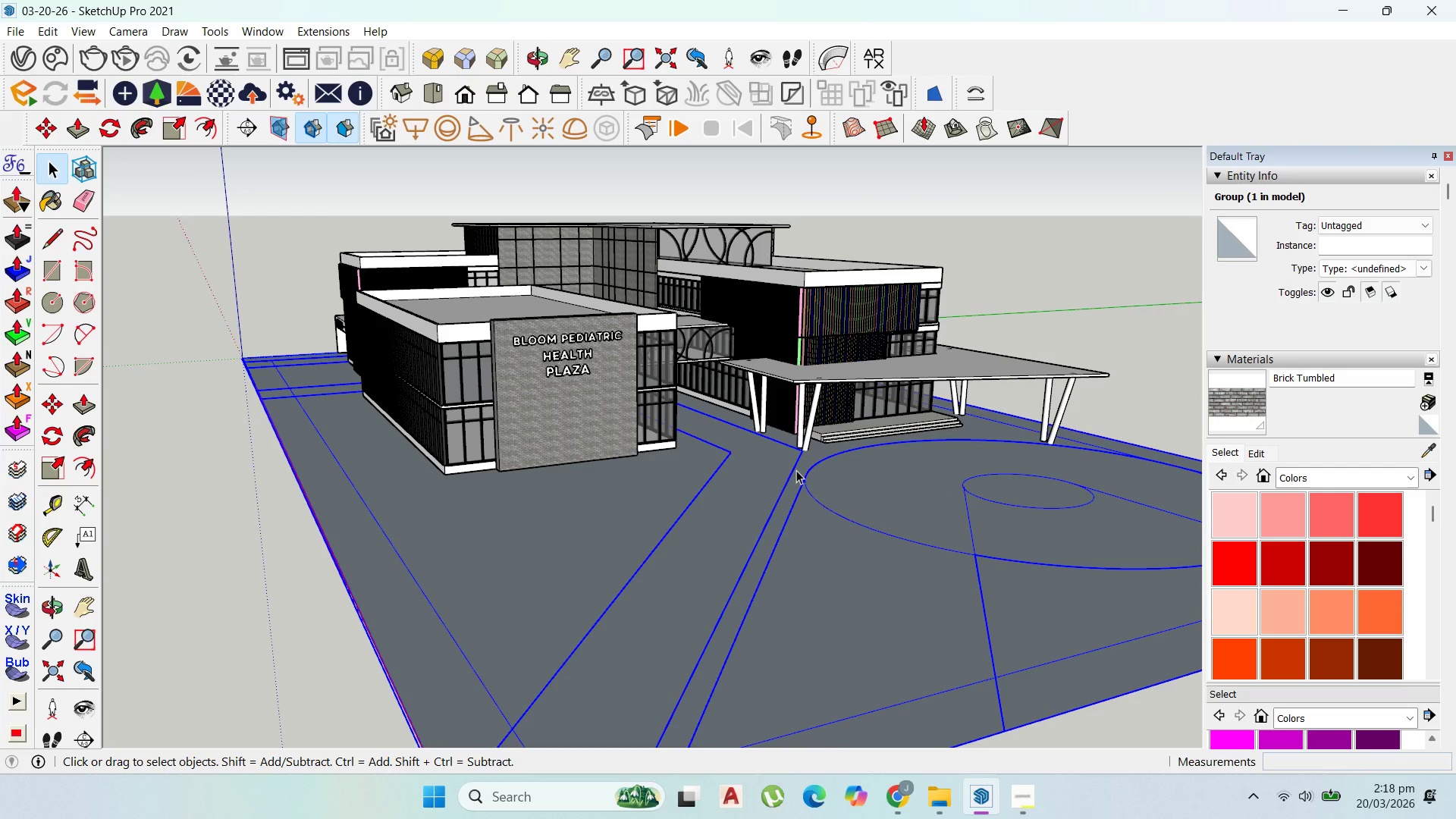 
left_click([1021, 796])